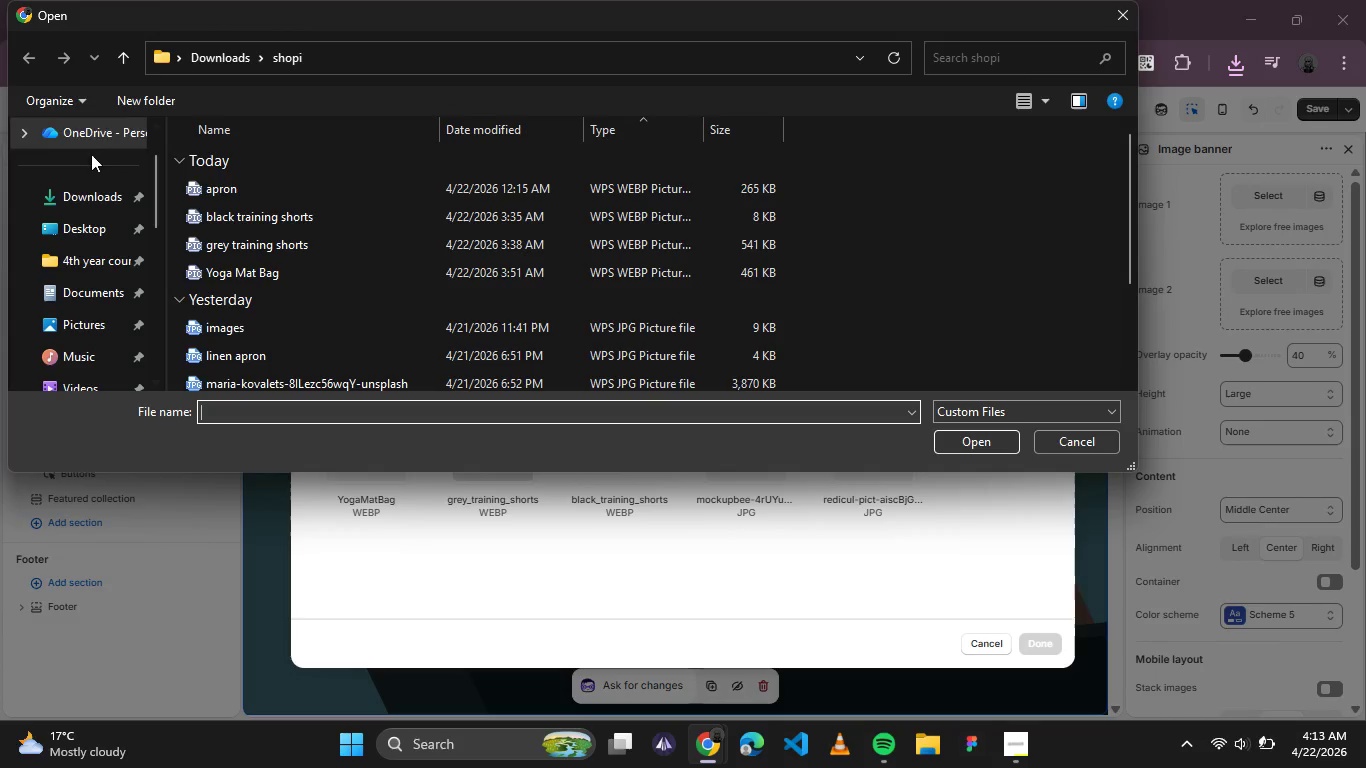 
left_click([223, 57])
 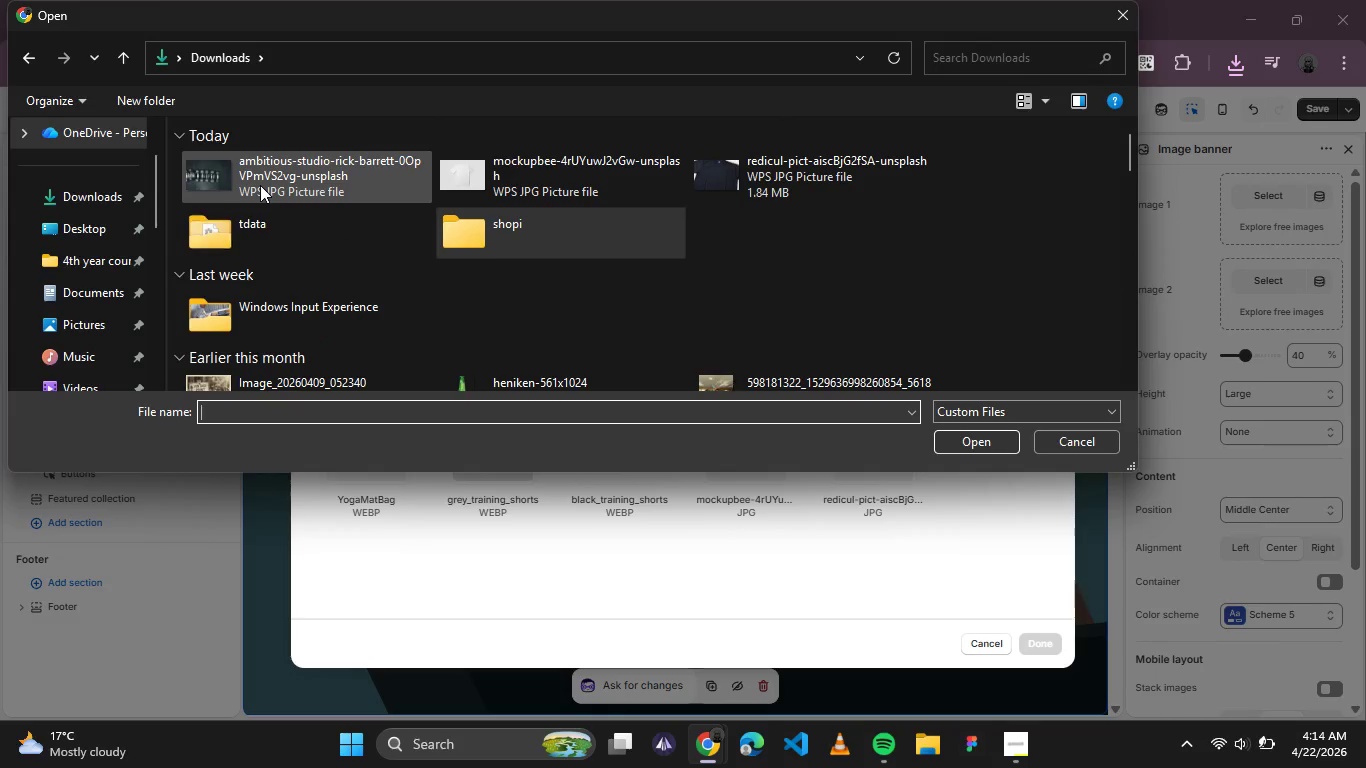 
double_click([260, 185])
 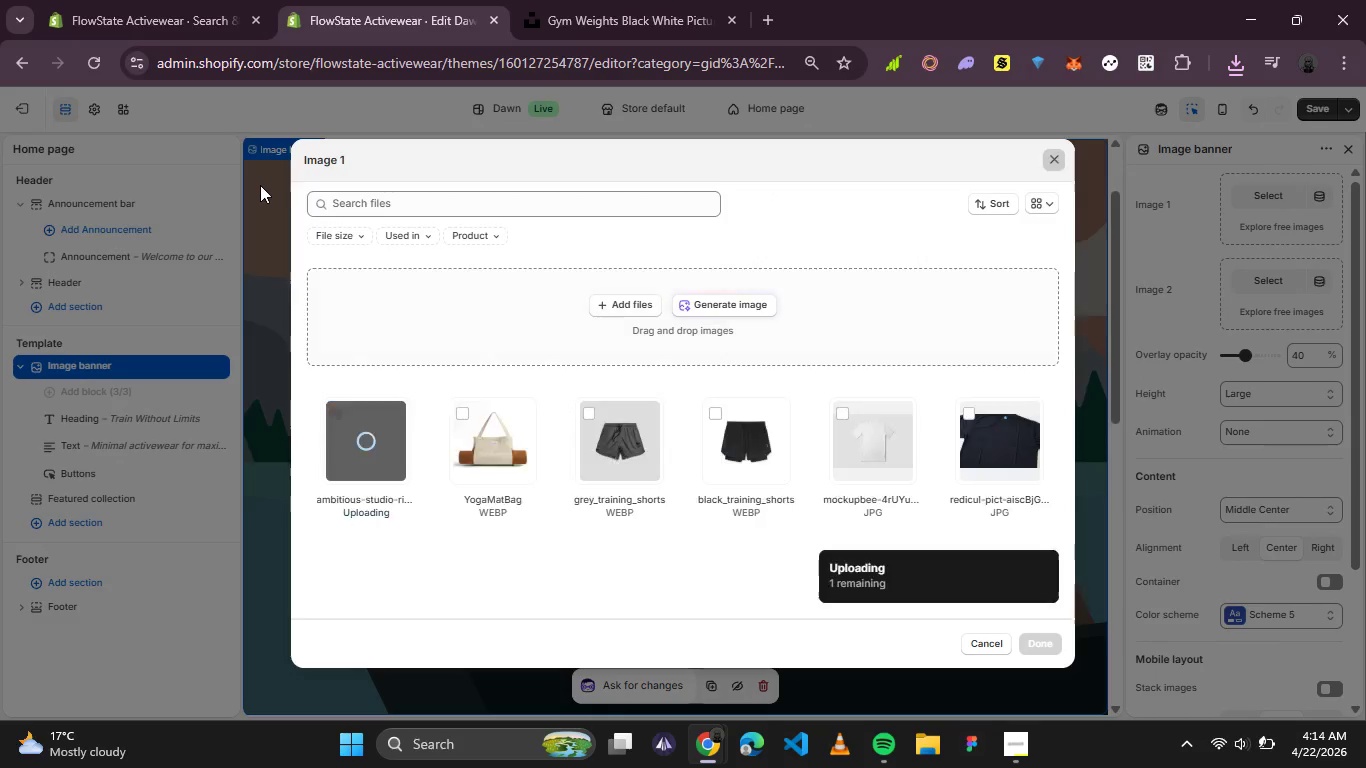 
triple_click([260, 185])
 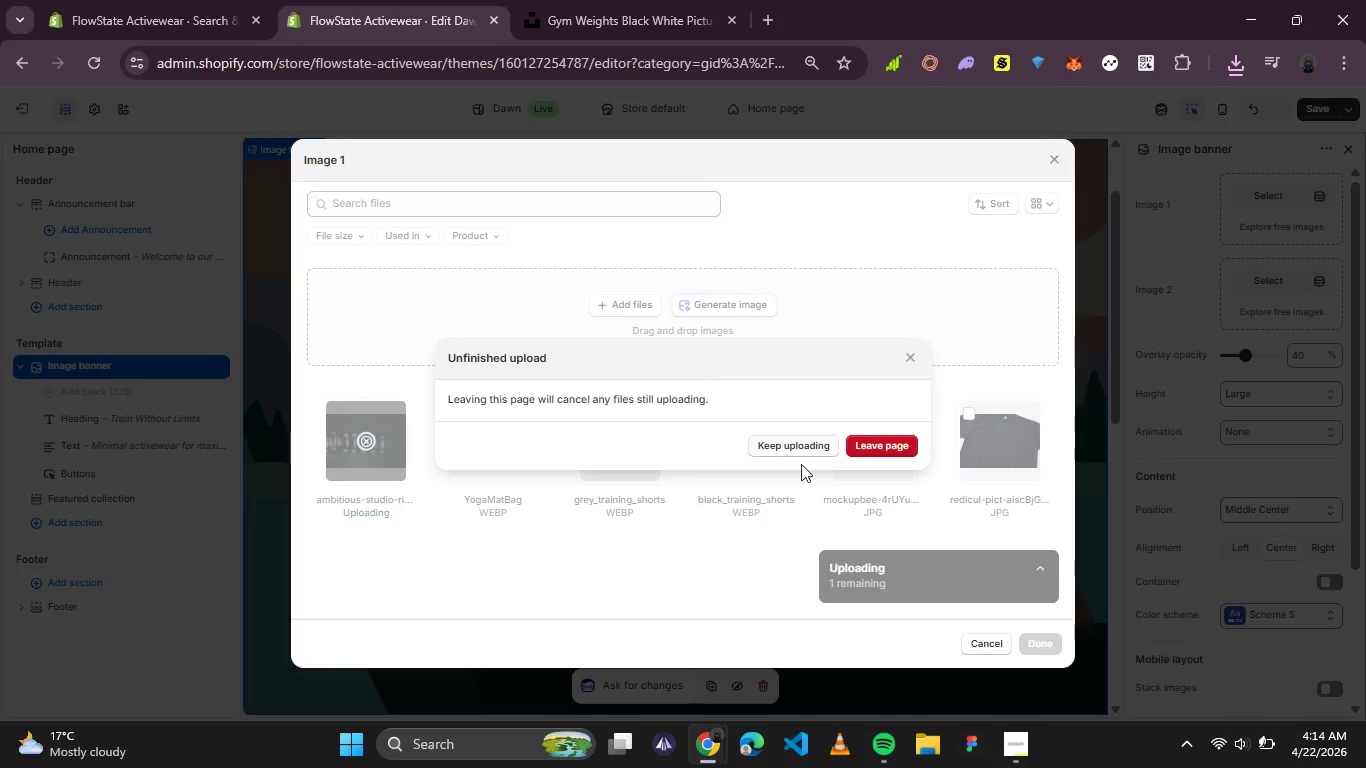 
left_click([811, 436])
 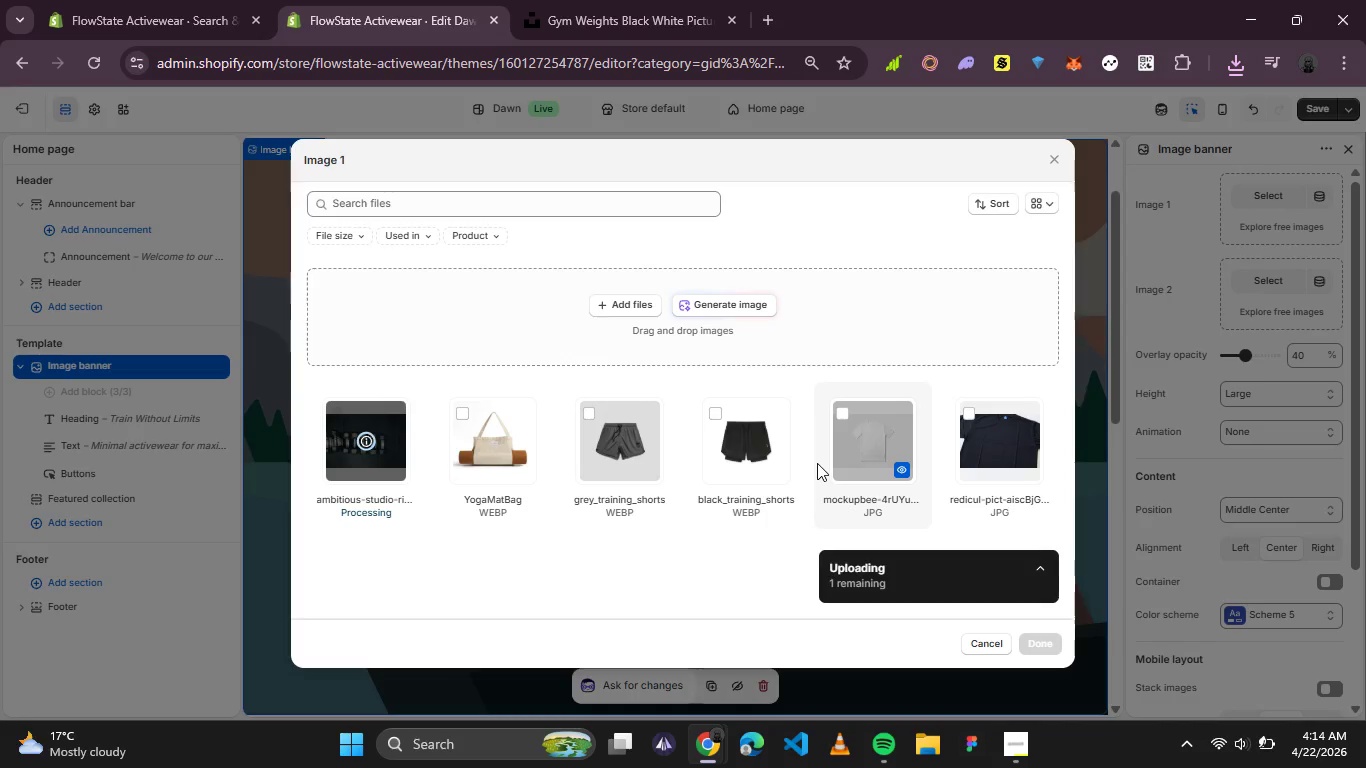 
wait(9.56)
 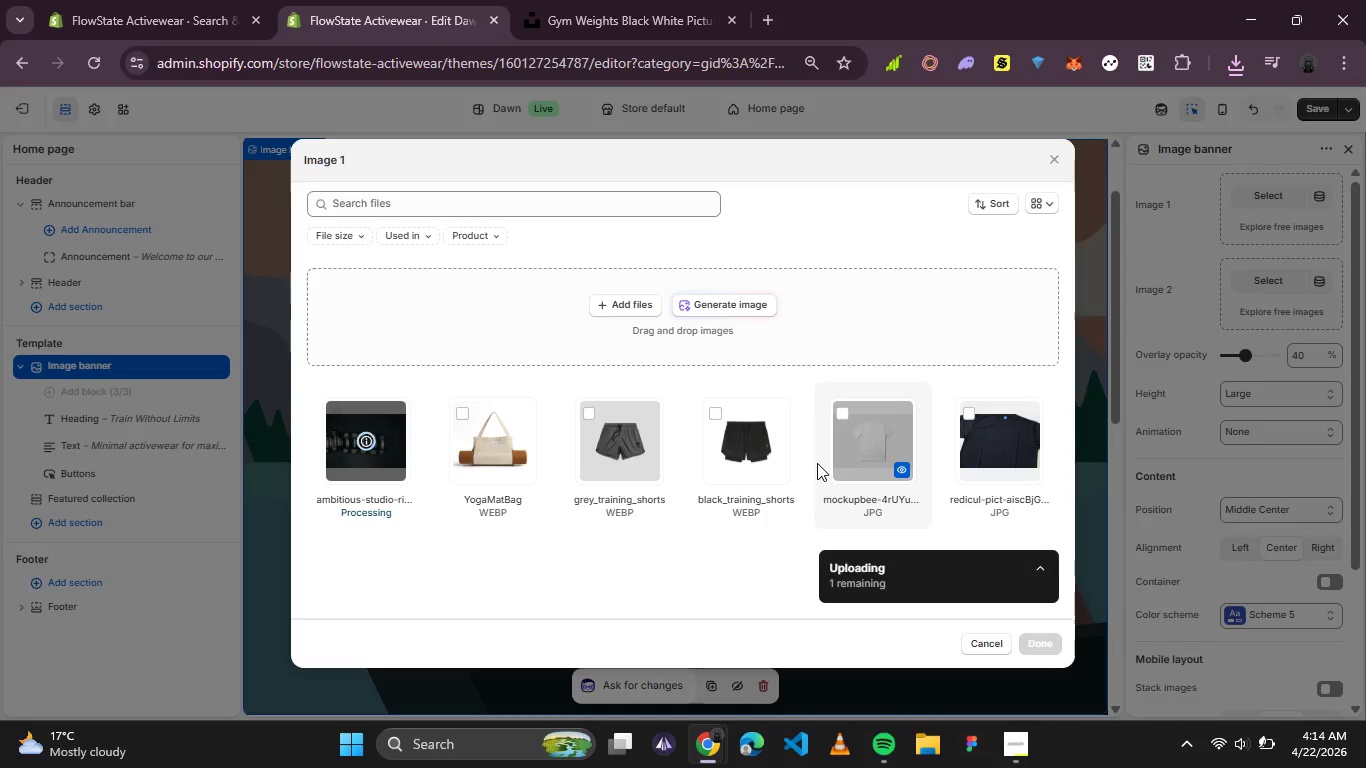 
left_click([1030, 651])
 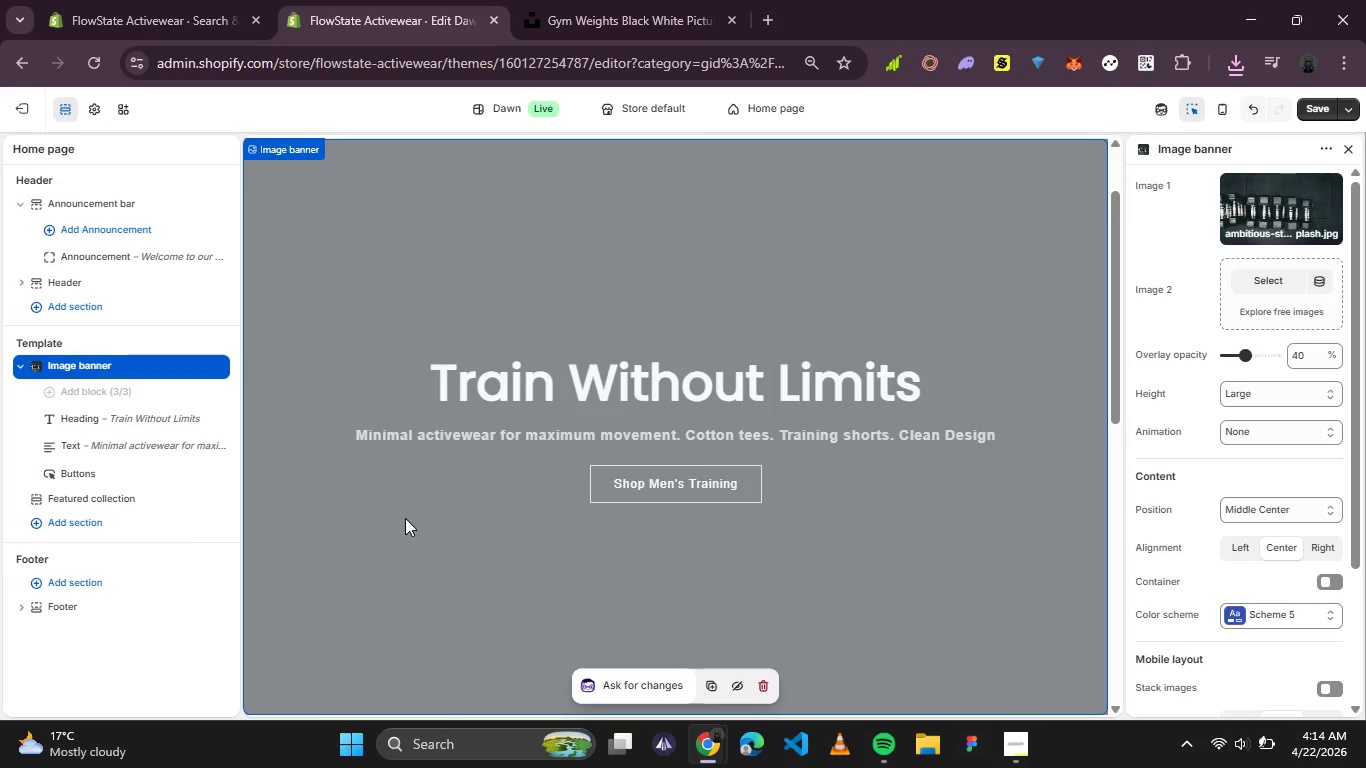 
wait(11.14)
 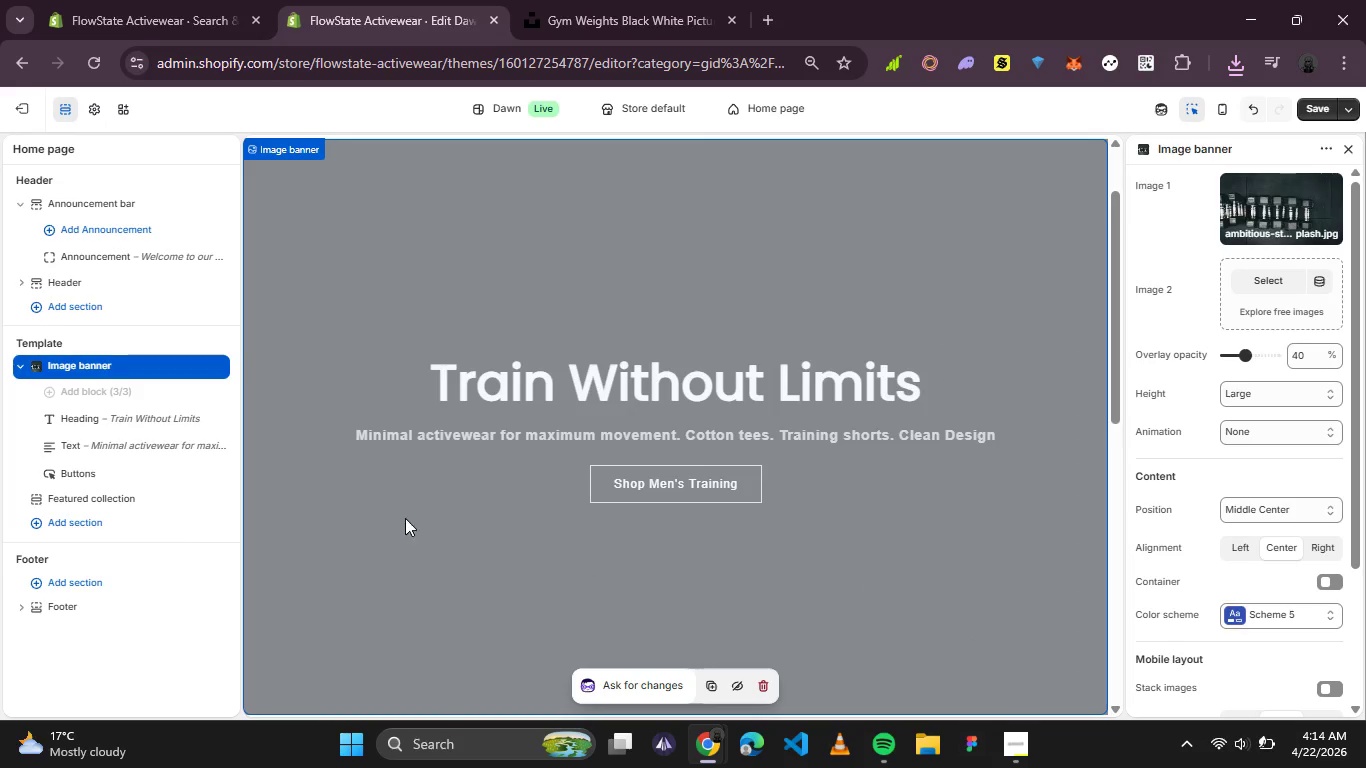 
left_click([1291, 604])
 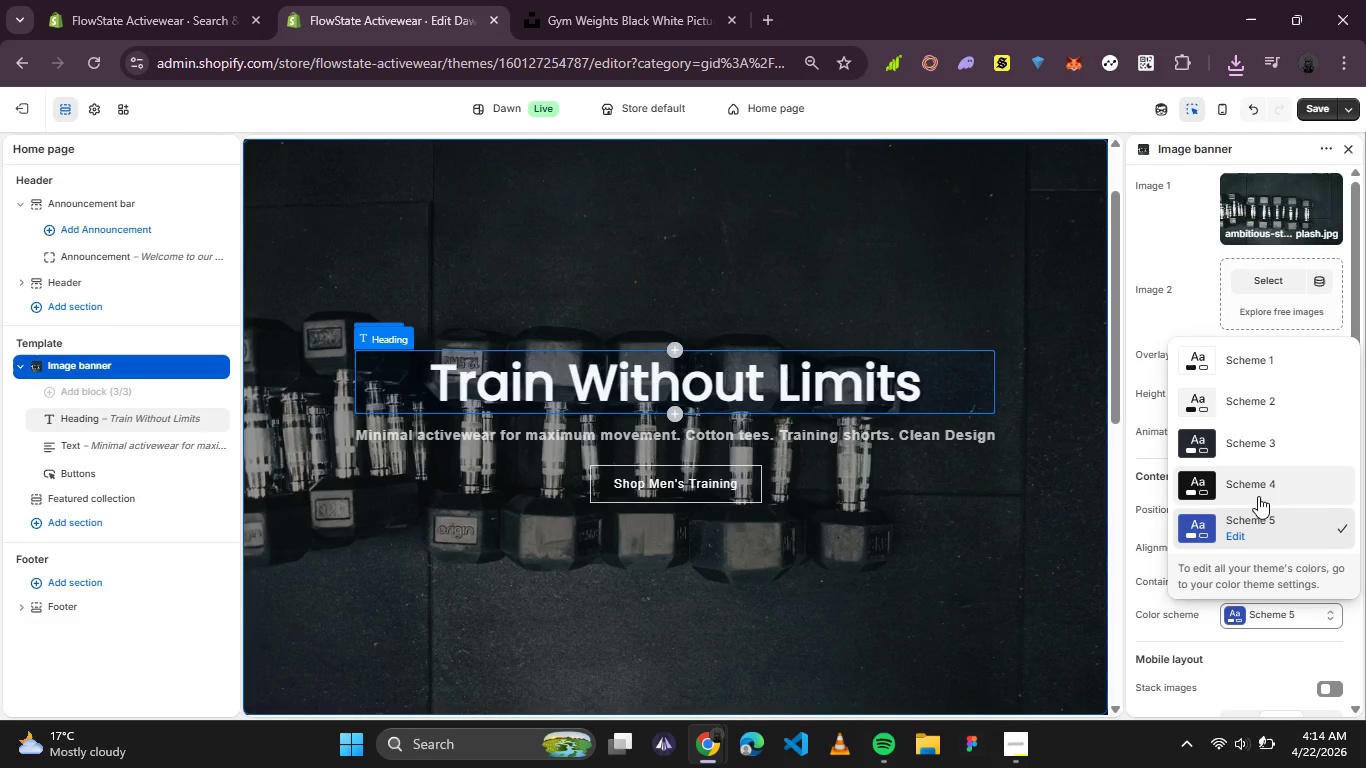 
left_click([1258, 496])
 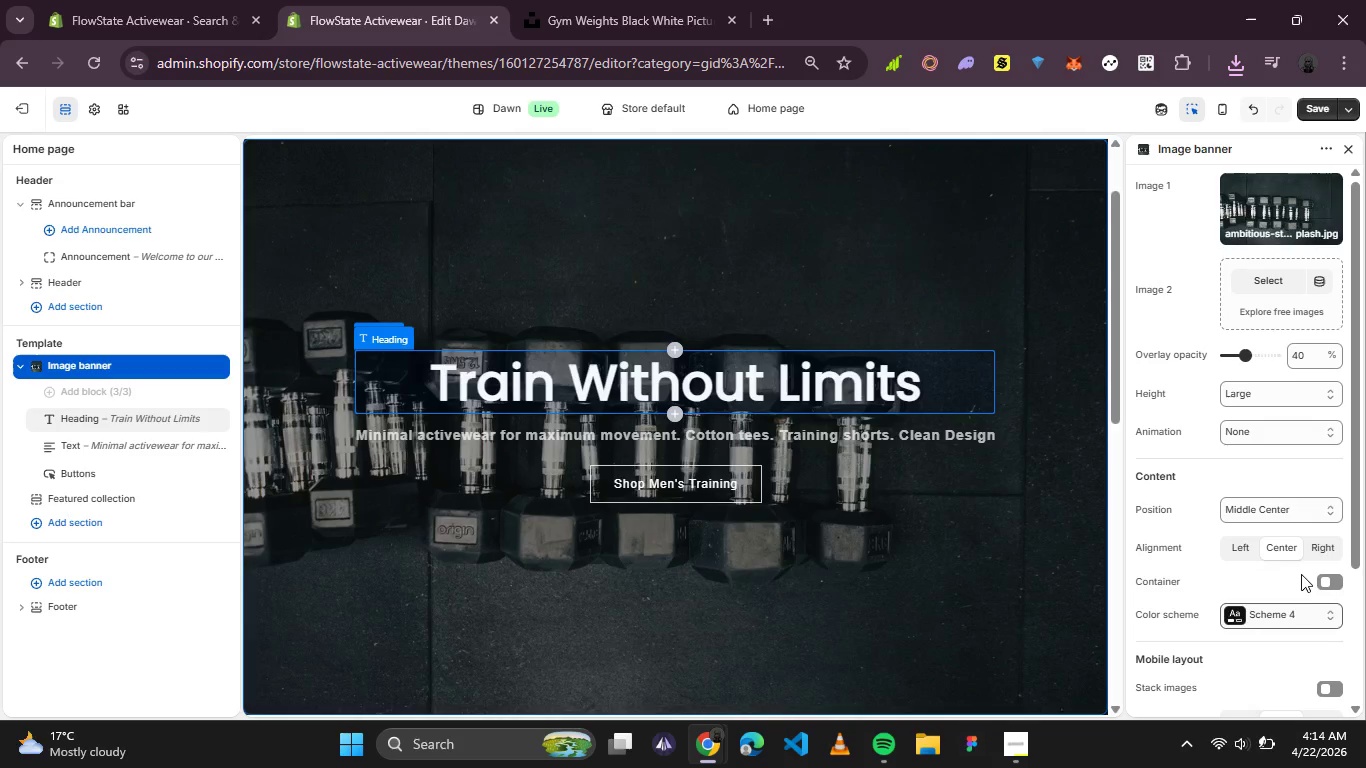 
left_click([1301, 600])
 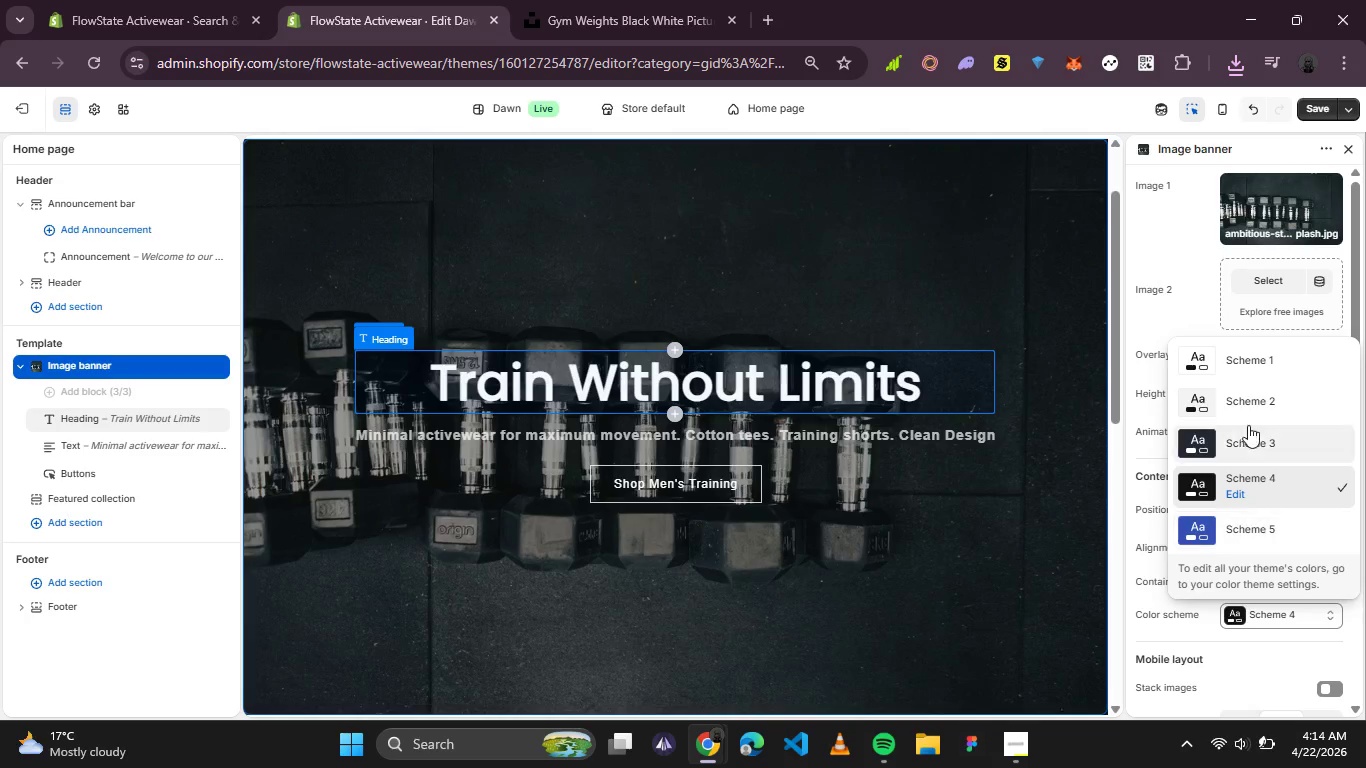 
left_click([1238, 369])
 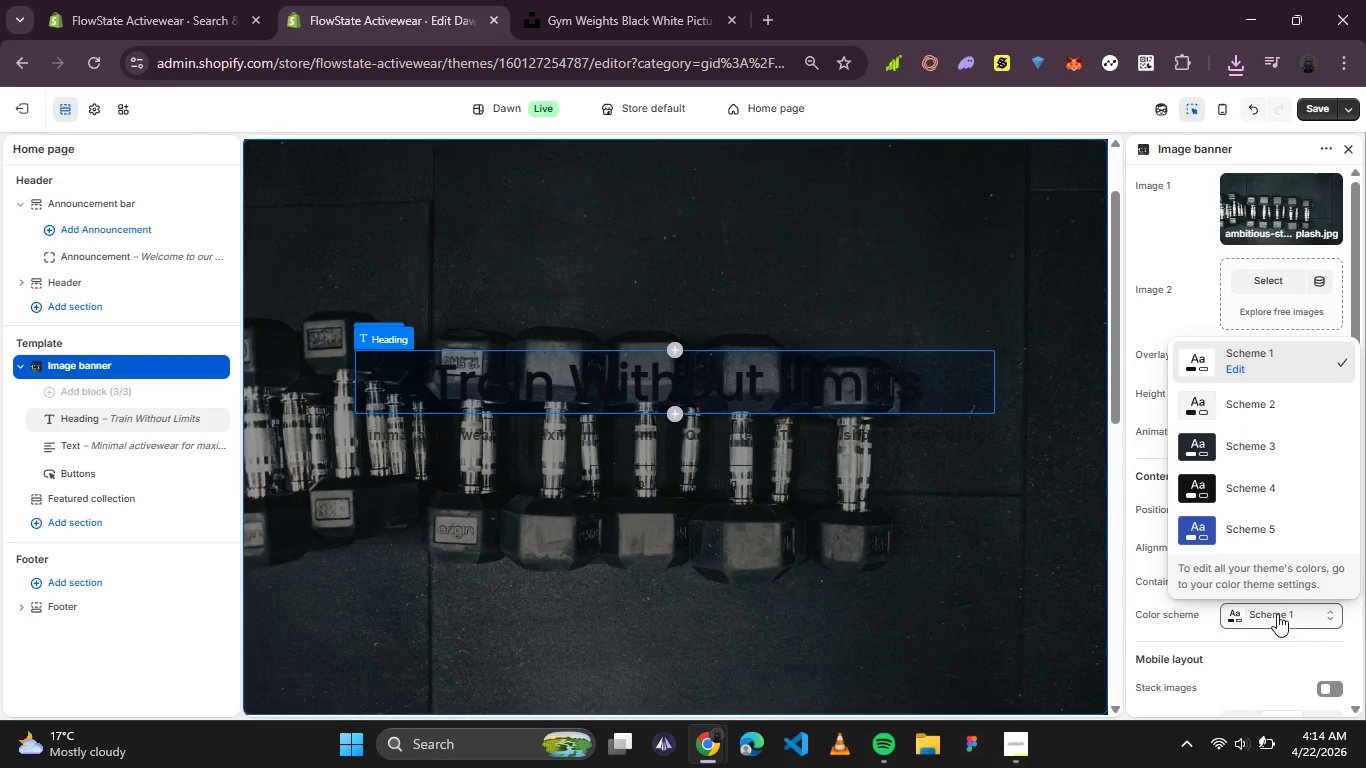 
left_click([1269, 537])
 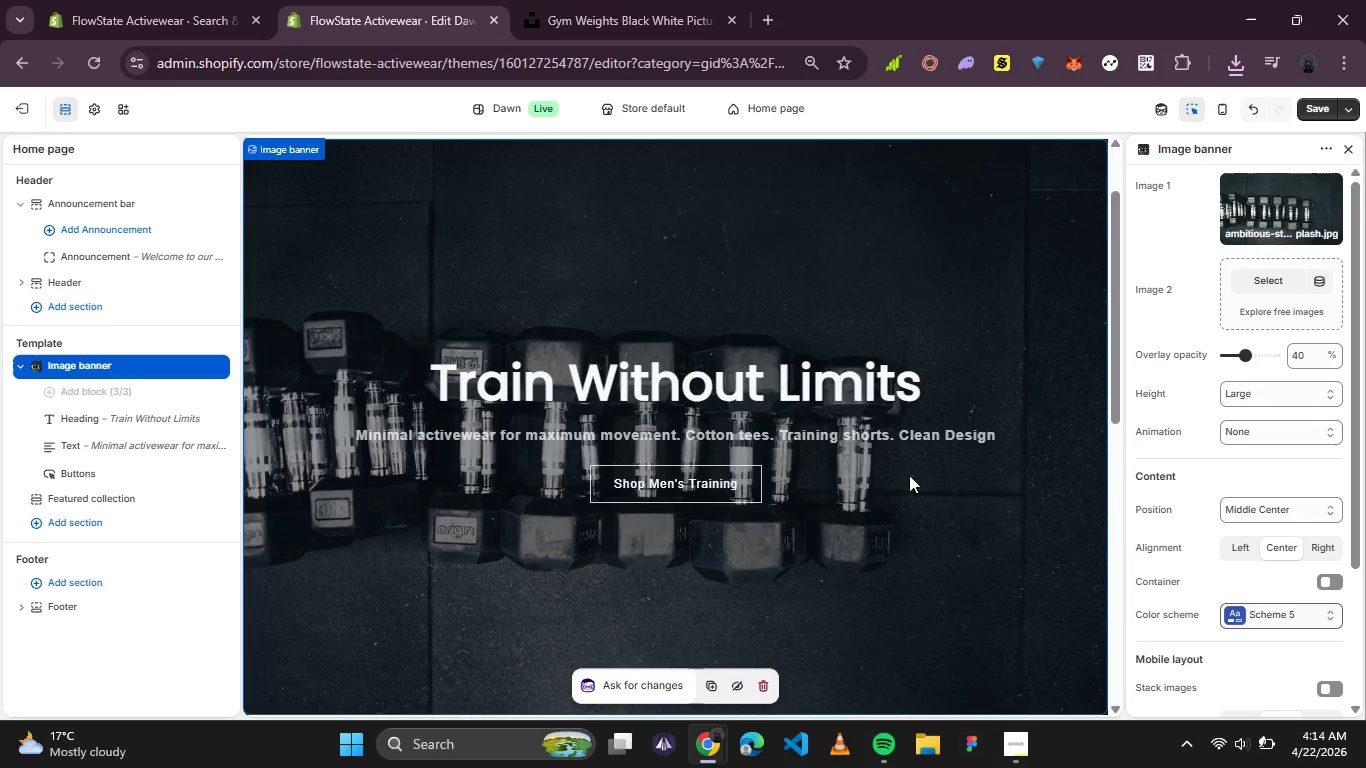 
wait(9.47)
 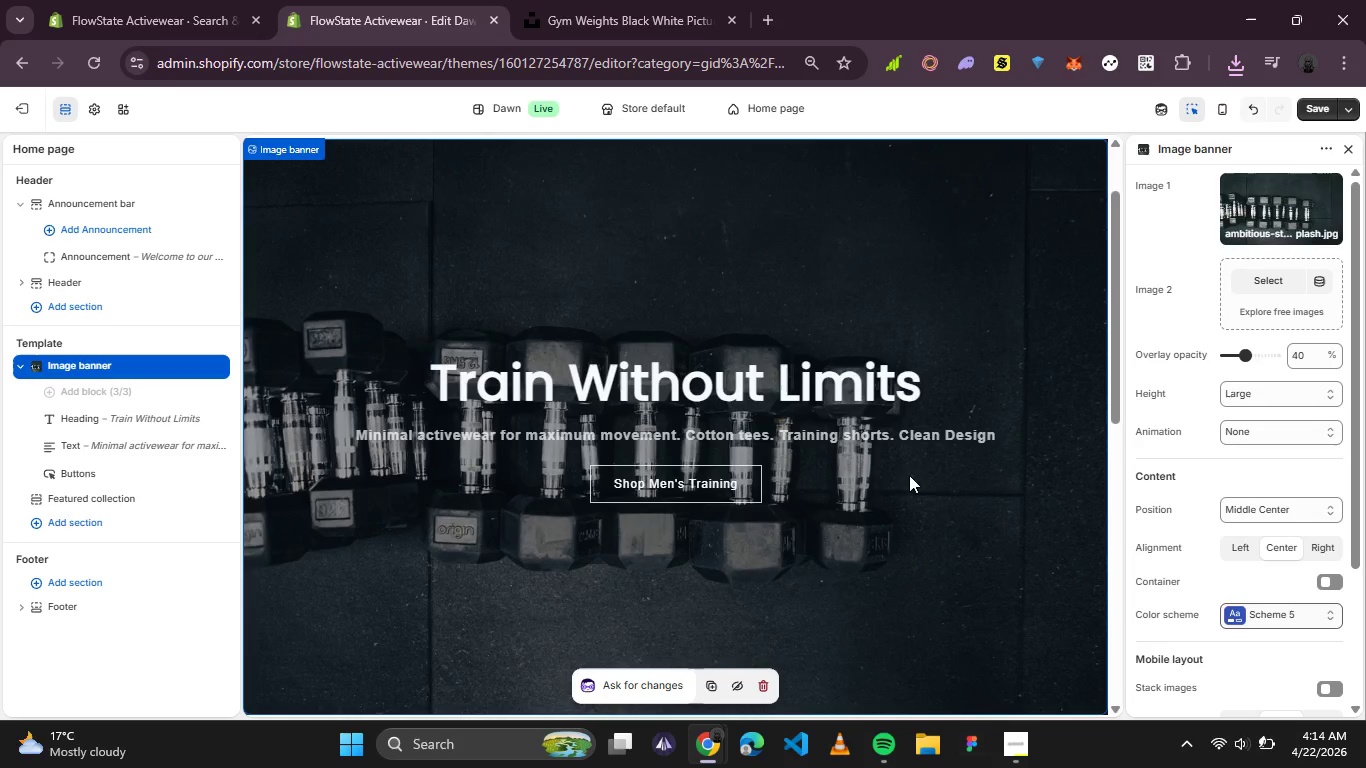 
left_click([1325, 188])
 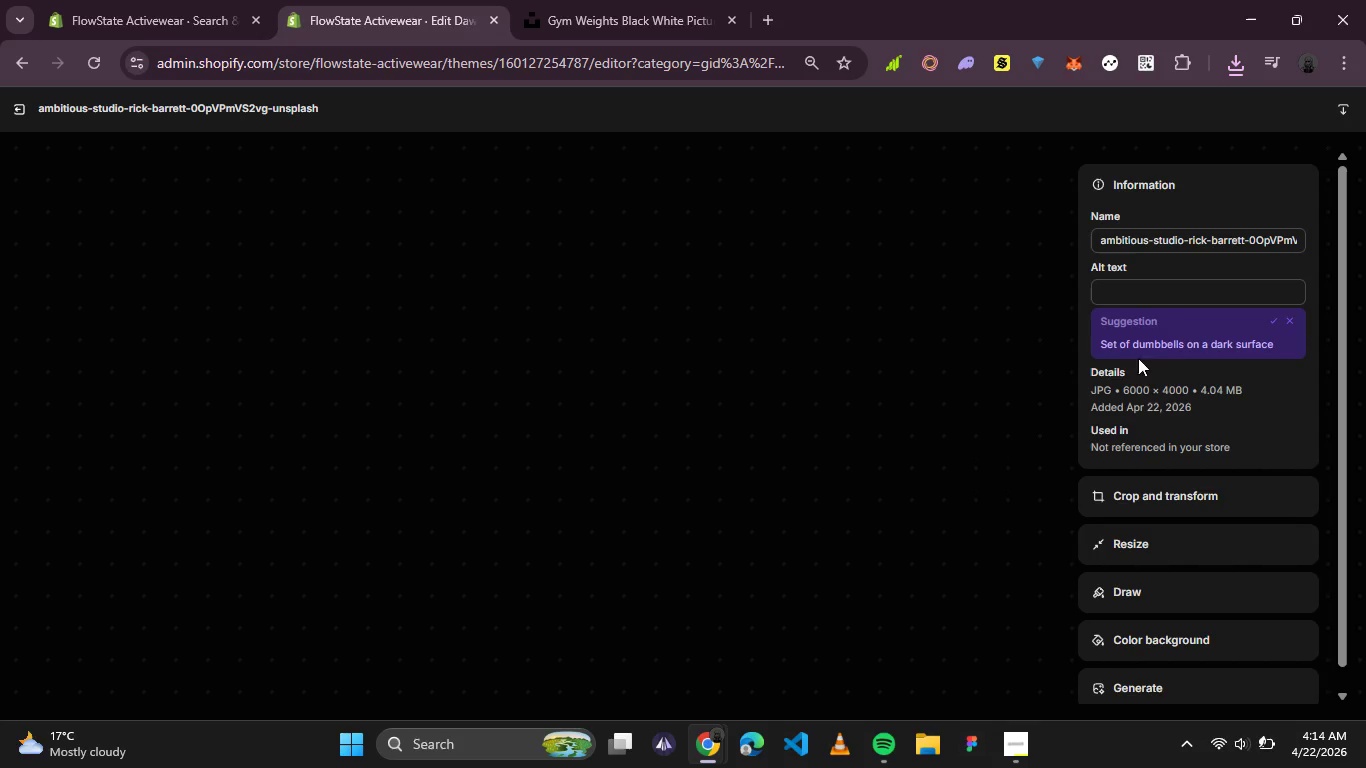 
wait(6.69)
 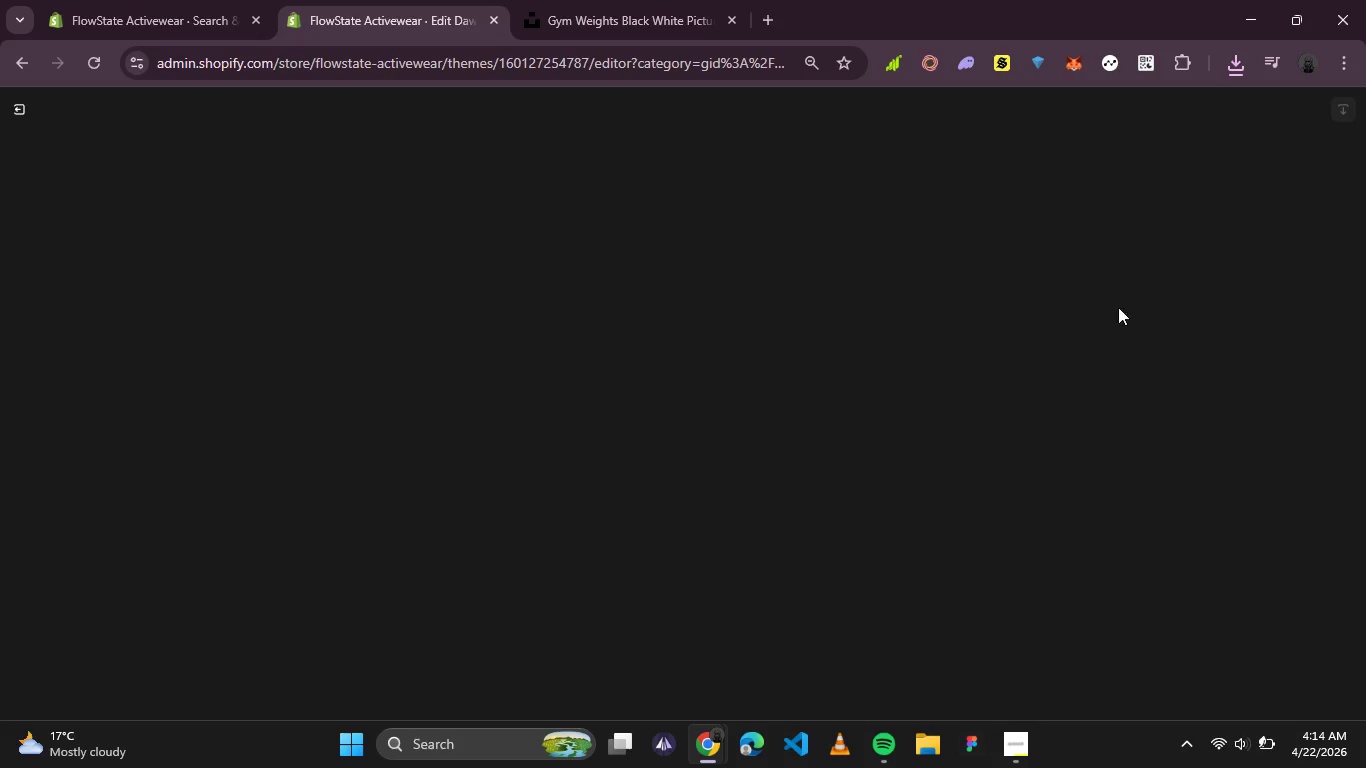 
left_click([1200, 299])
 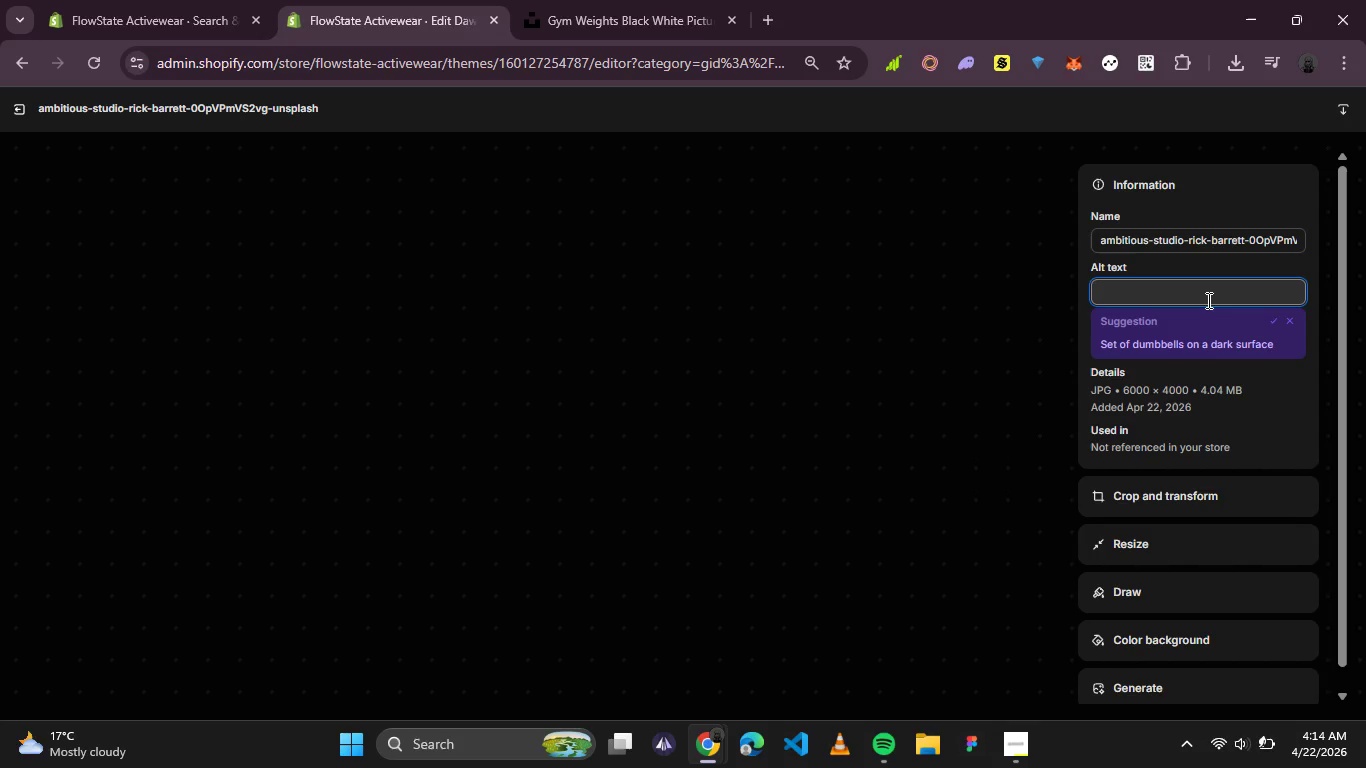 
wait(6.27)
 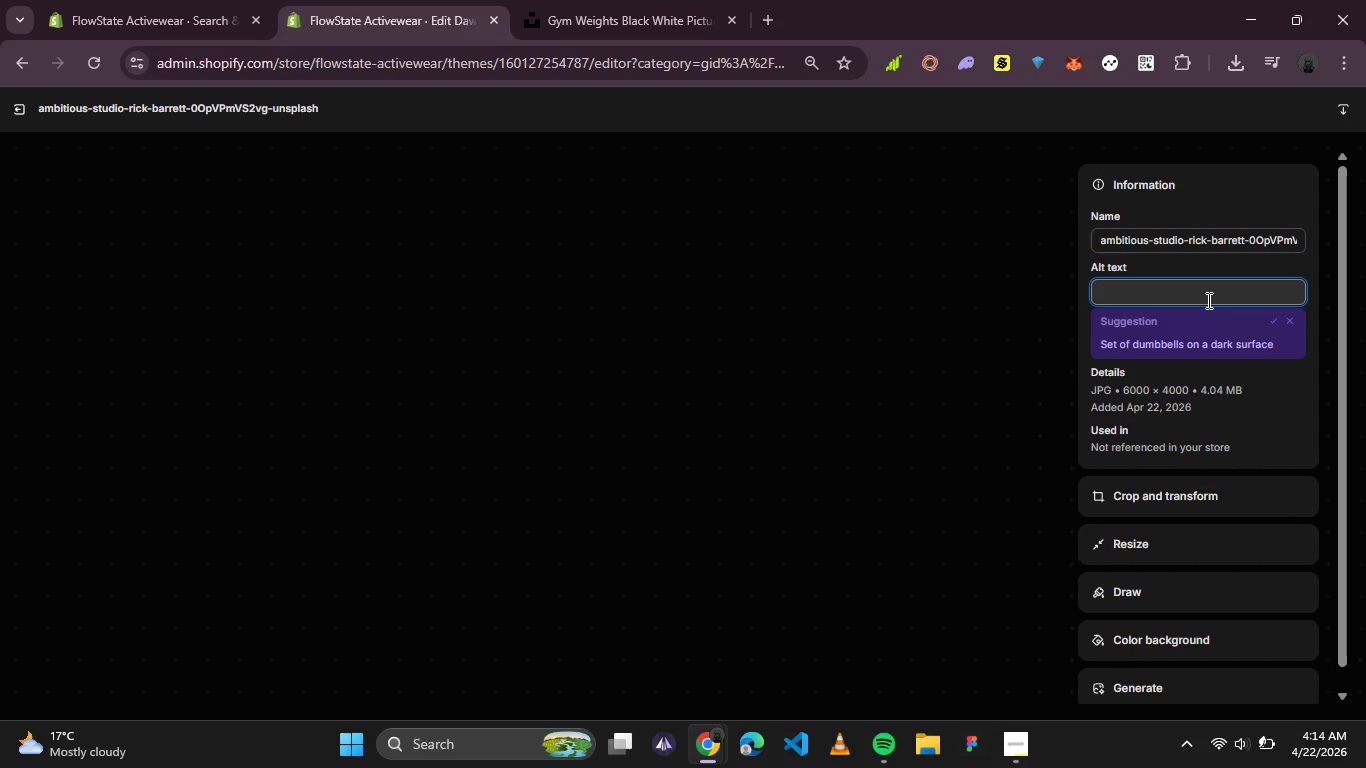 
type(Black training gear on gym floor)
 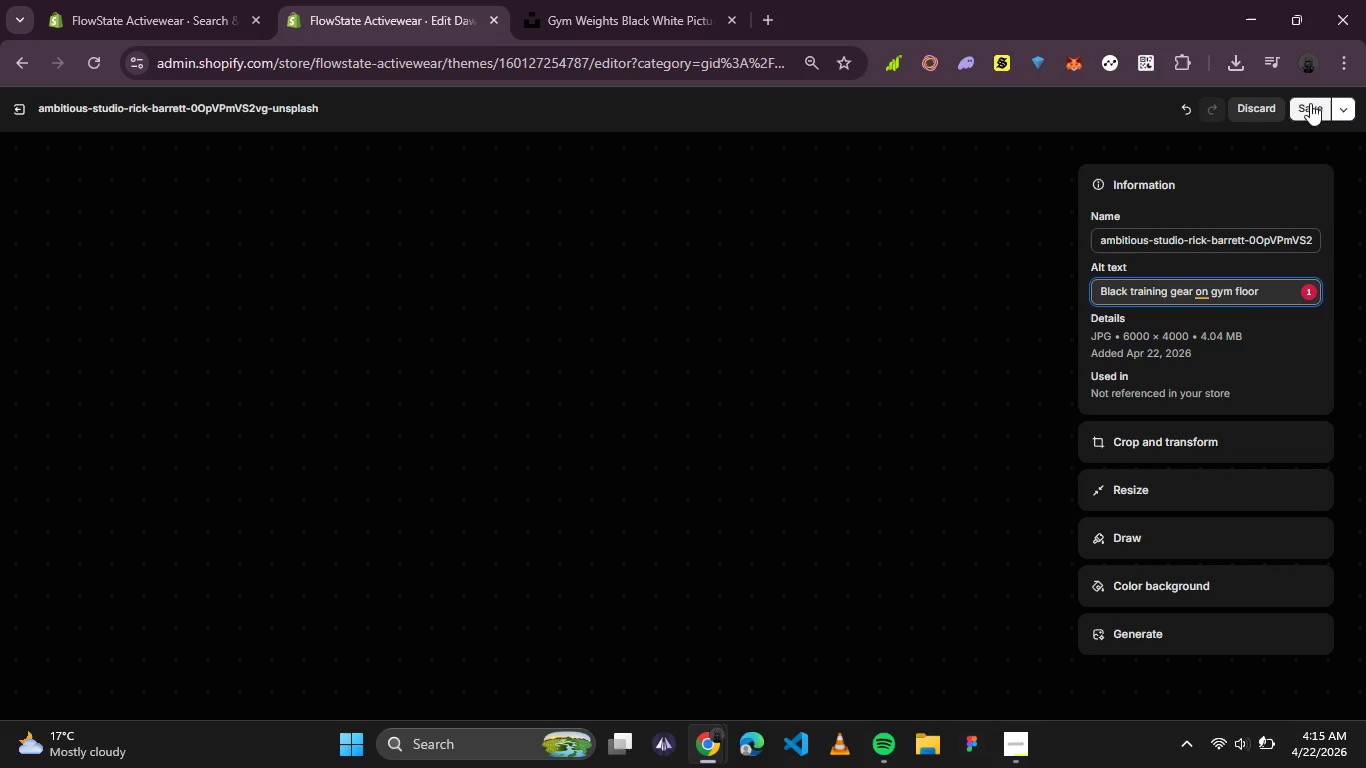 
left_click([1202, 290])
 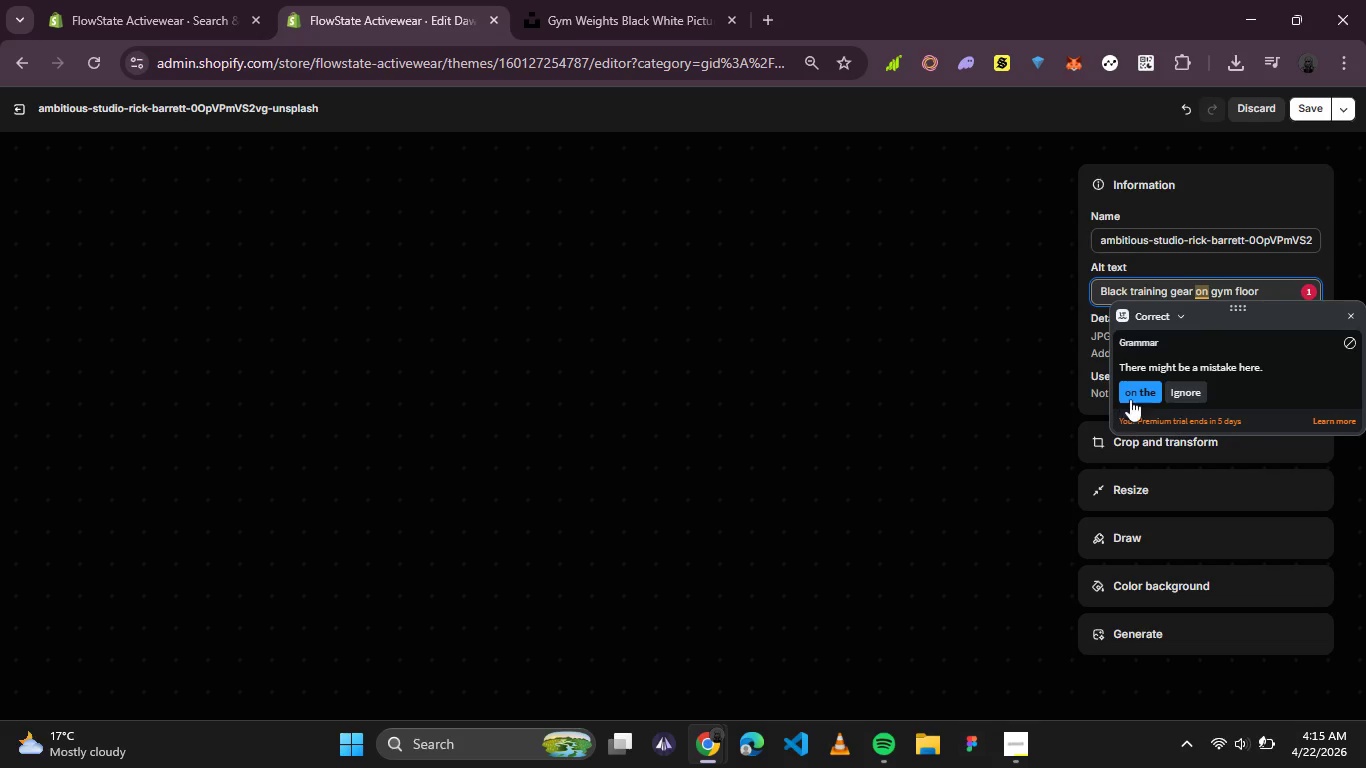 
left_click([1133, 395])
 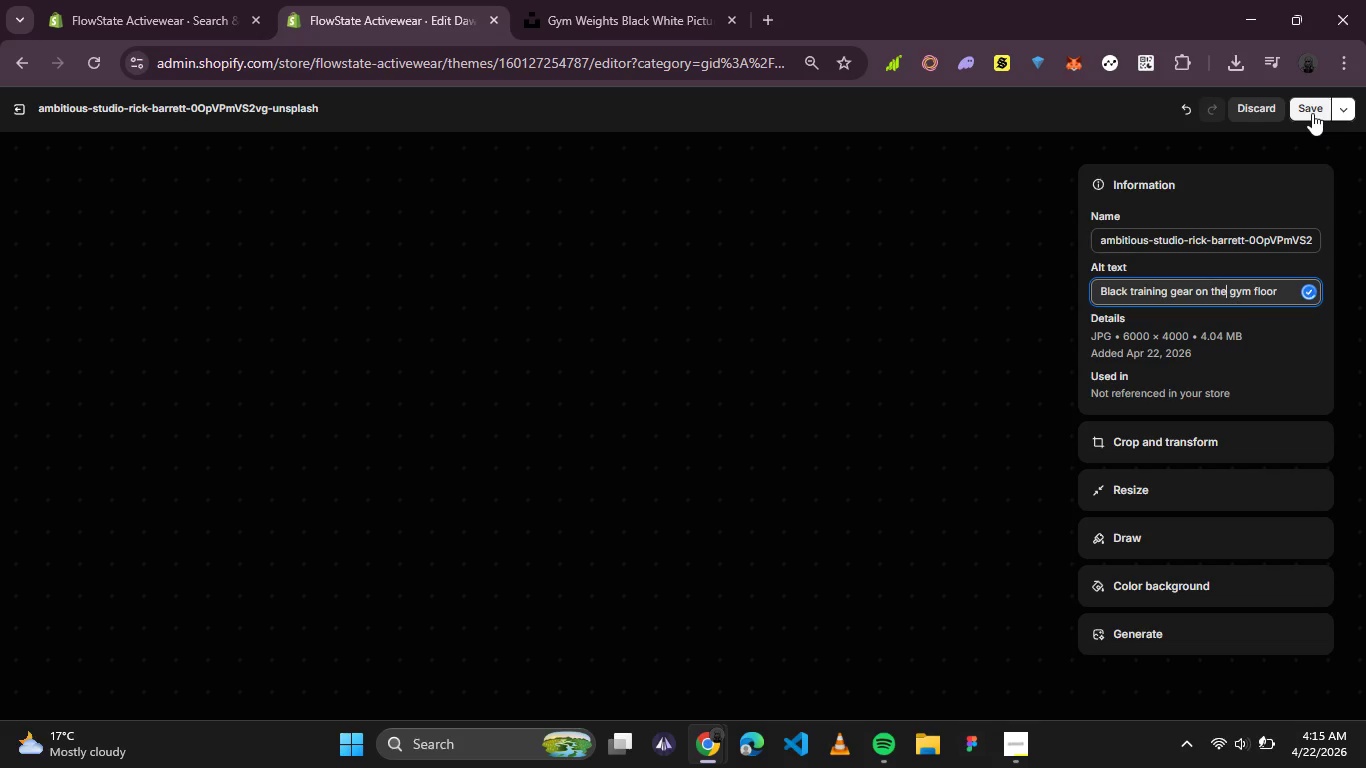 
left_click([1312, 113])
 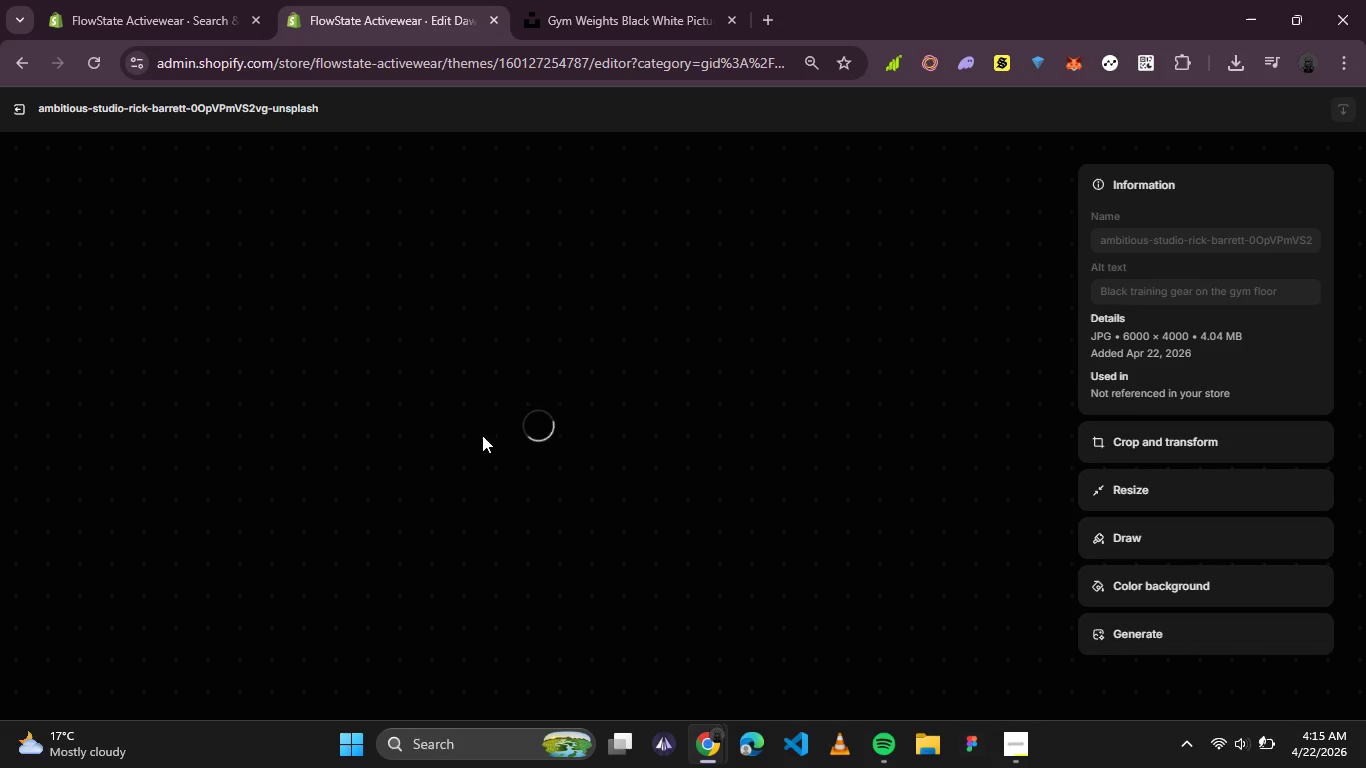 
wait(7.05)
 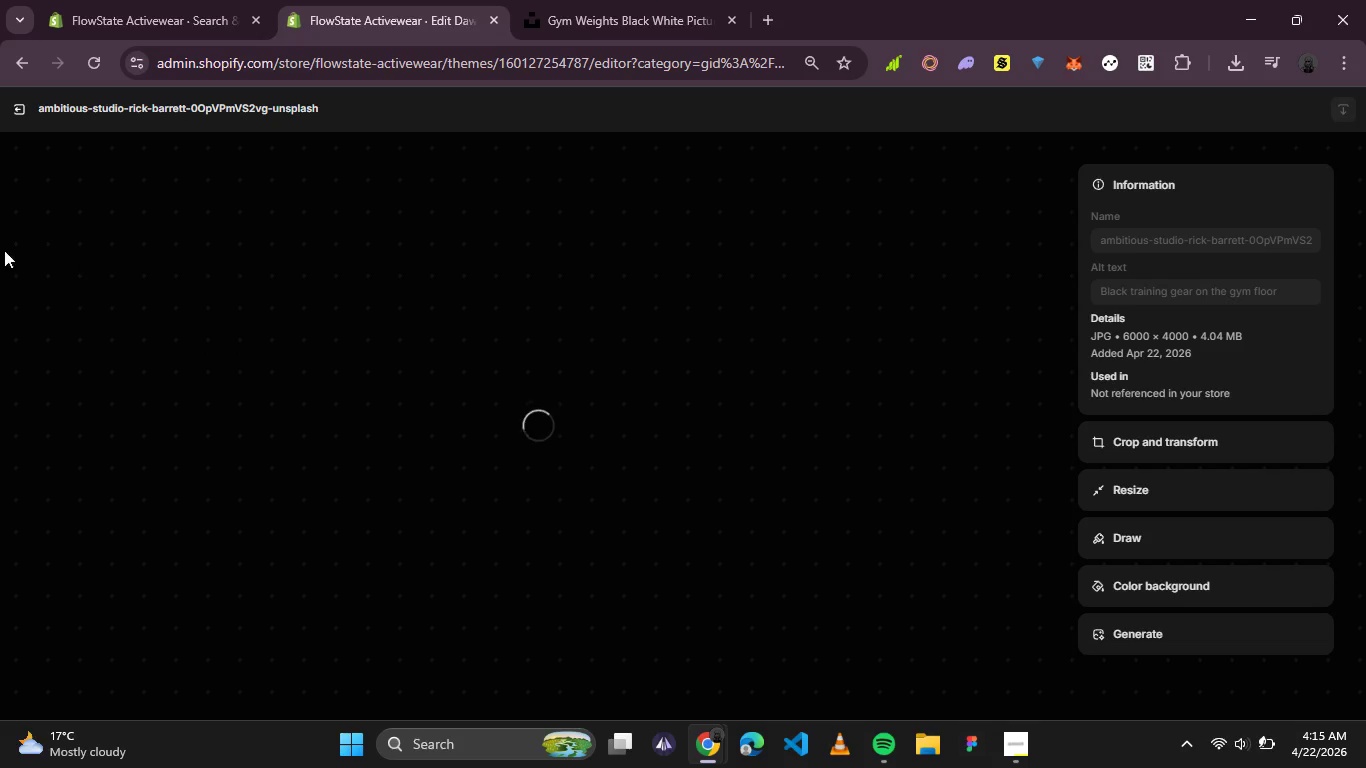 
left_click([916, 686])
 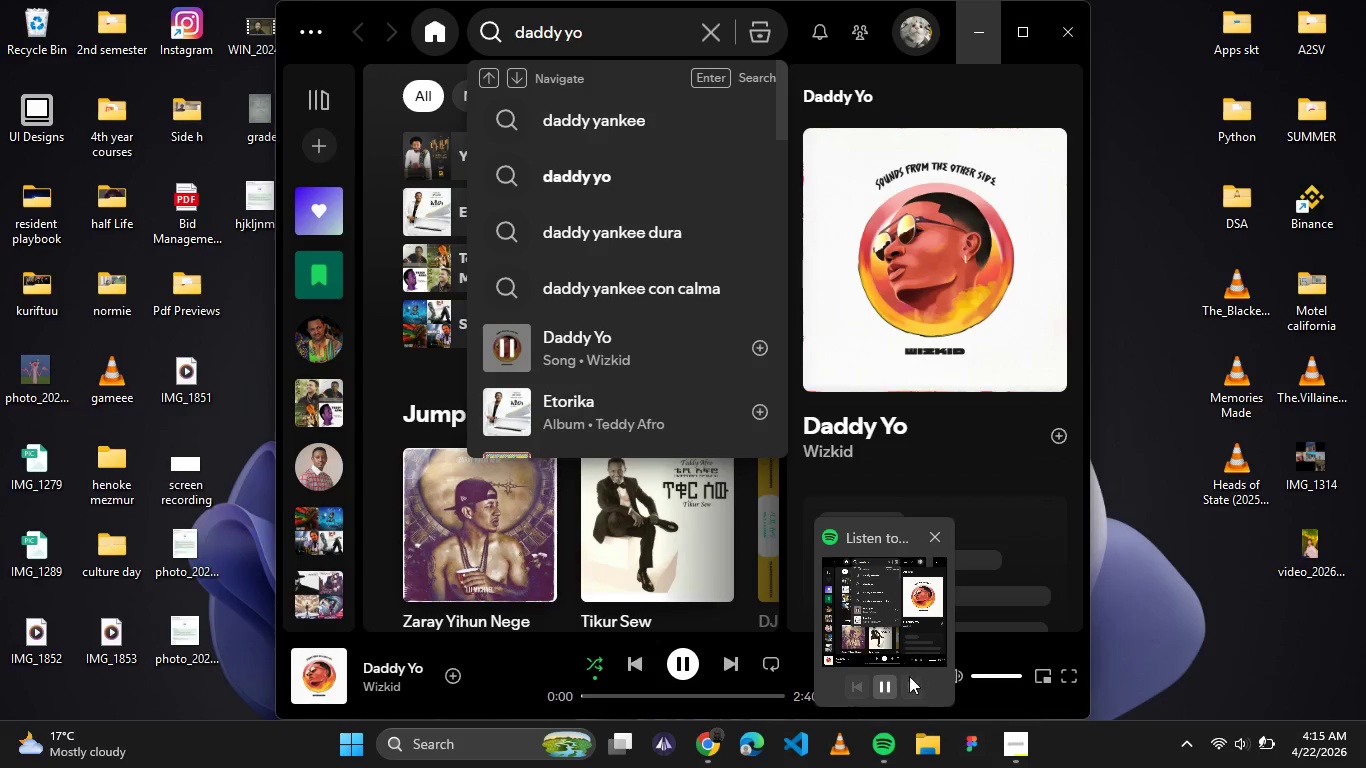 
left_click([890, 694])
 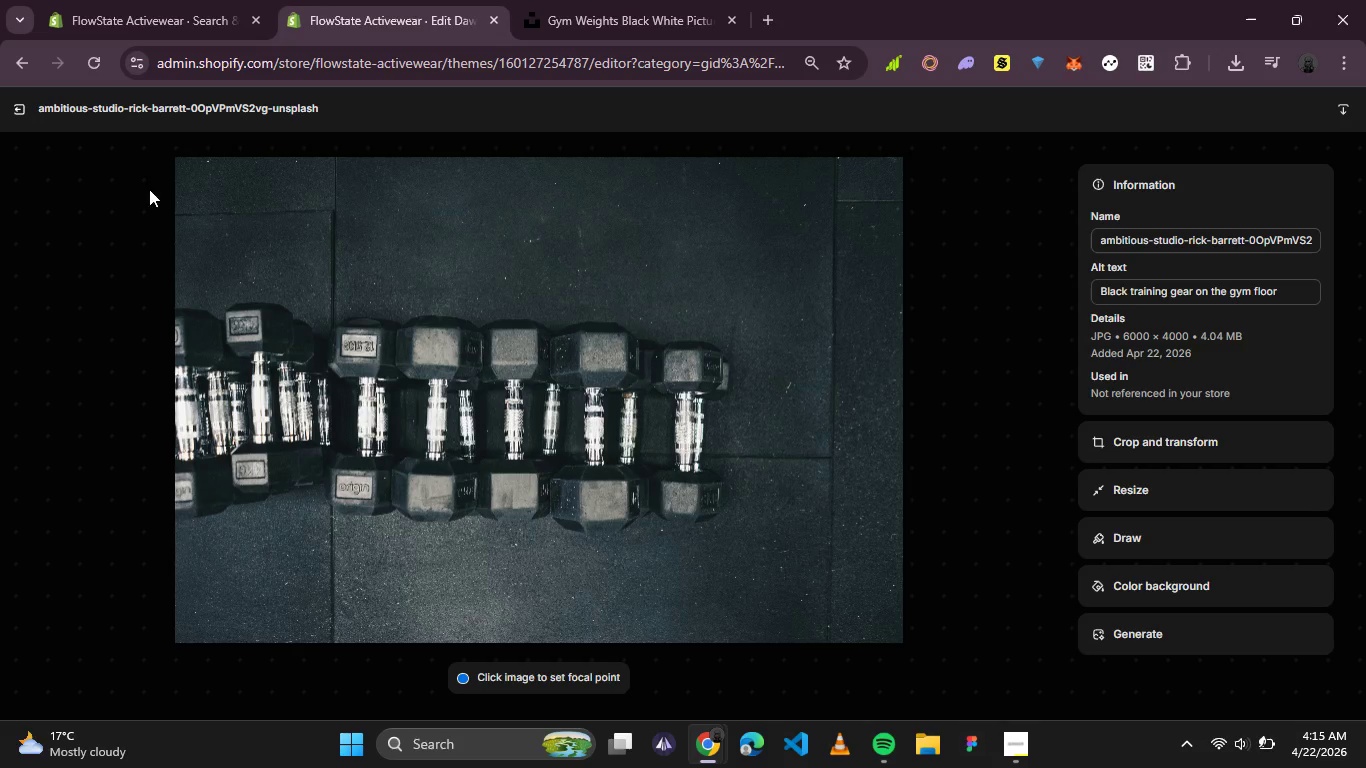 
left_click([19, 102])
 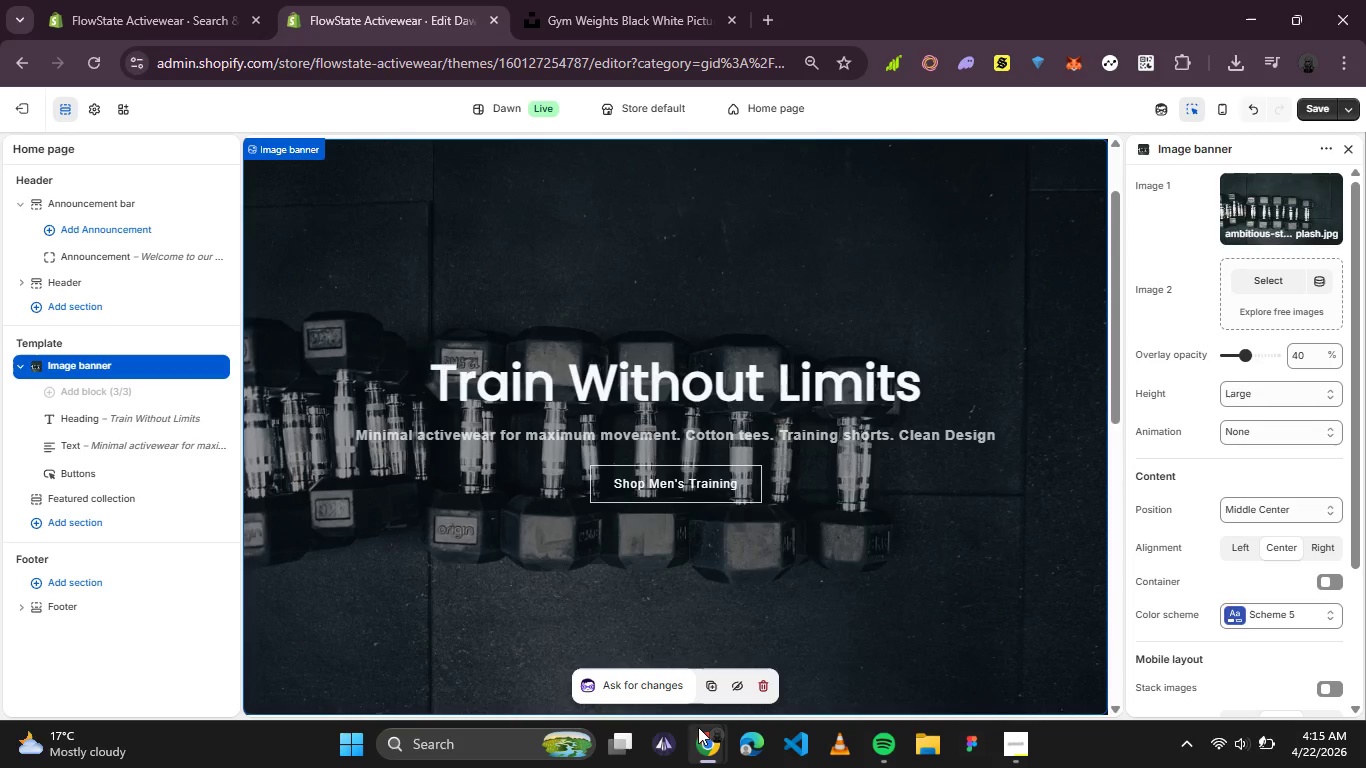 
left_click([649, 634])
 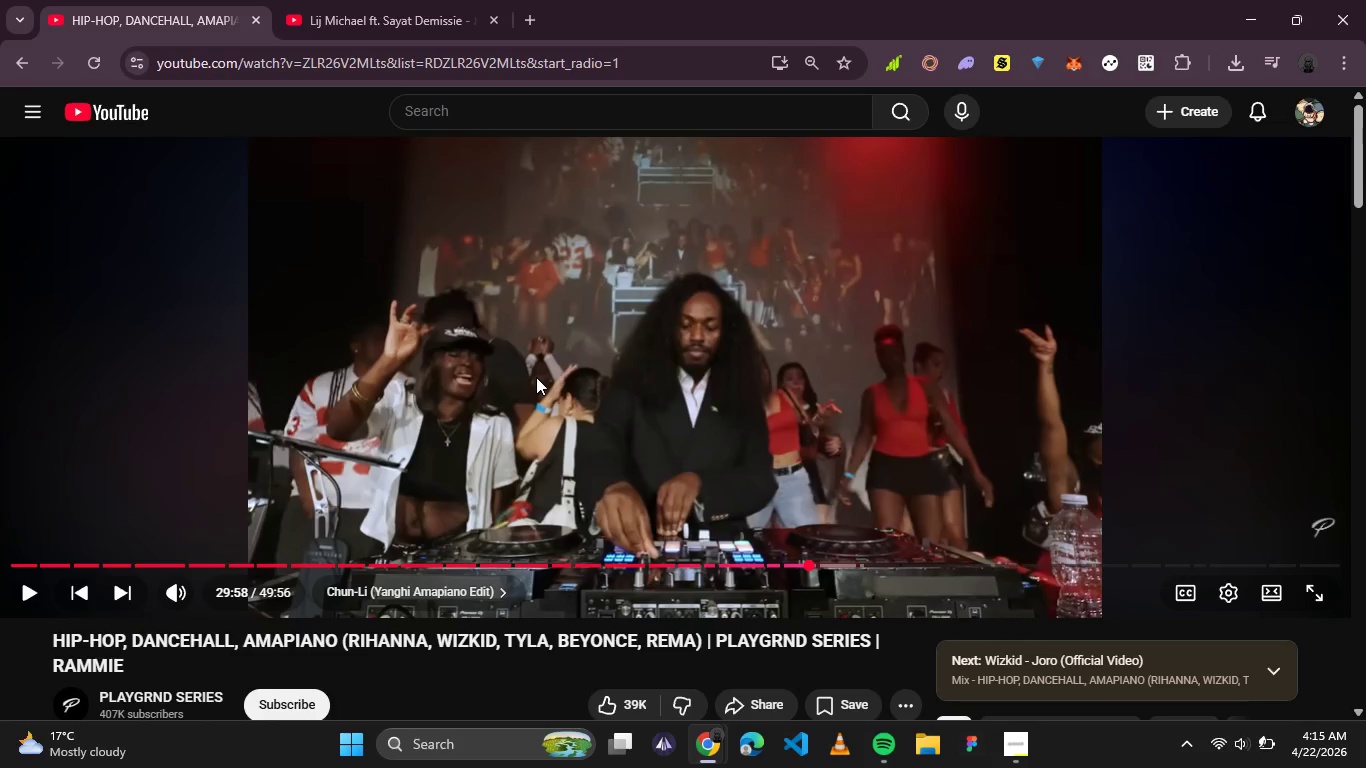 
left_click([536, 377])
 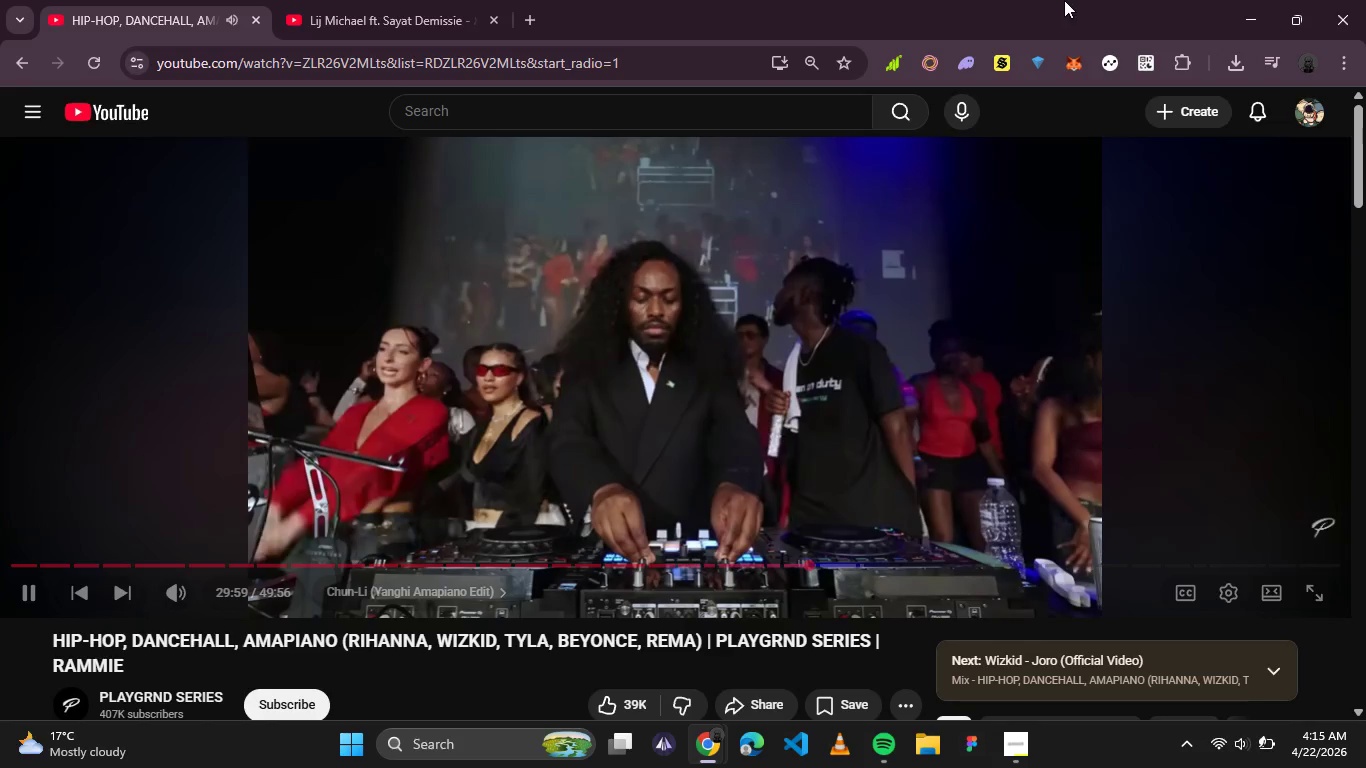 
left_click([1249, 16])
 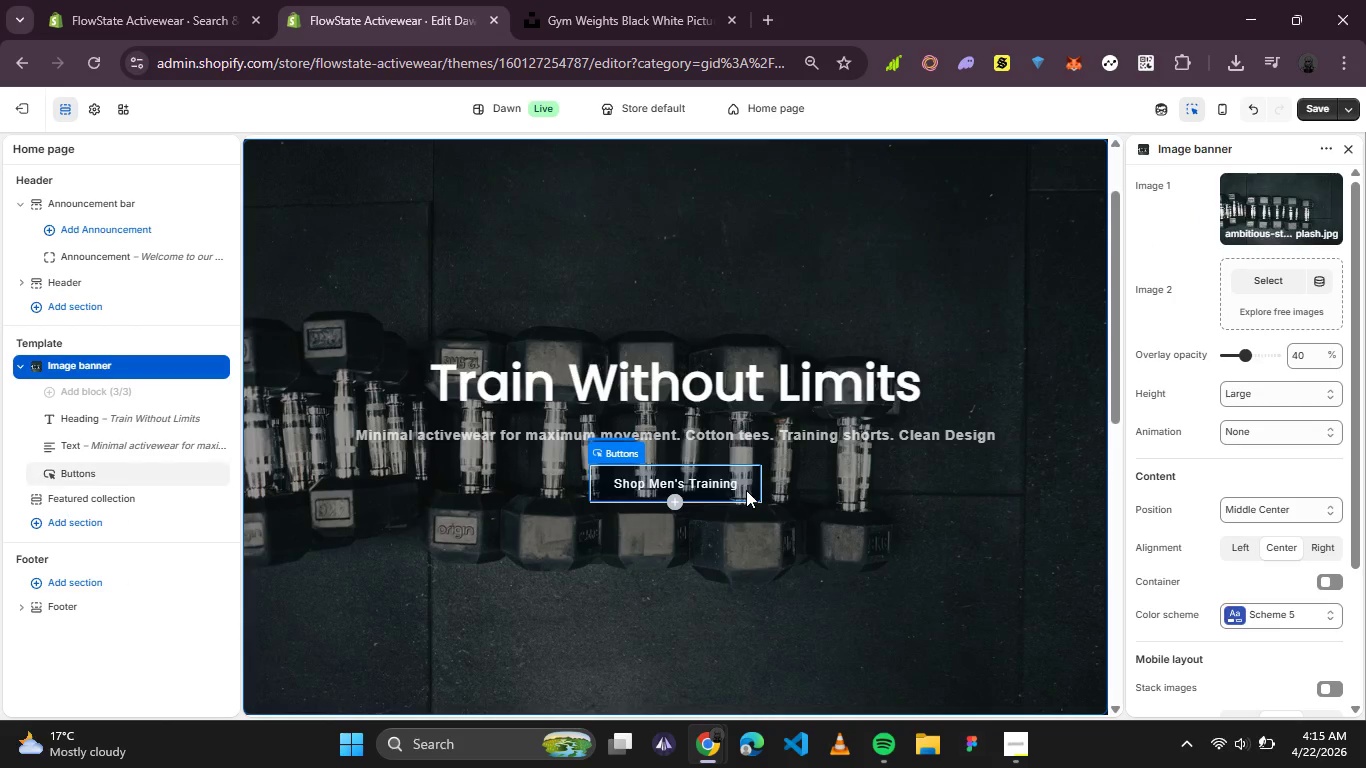 
left_click([746, 489])
 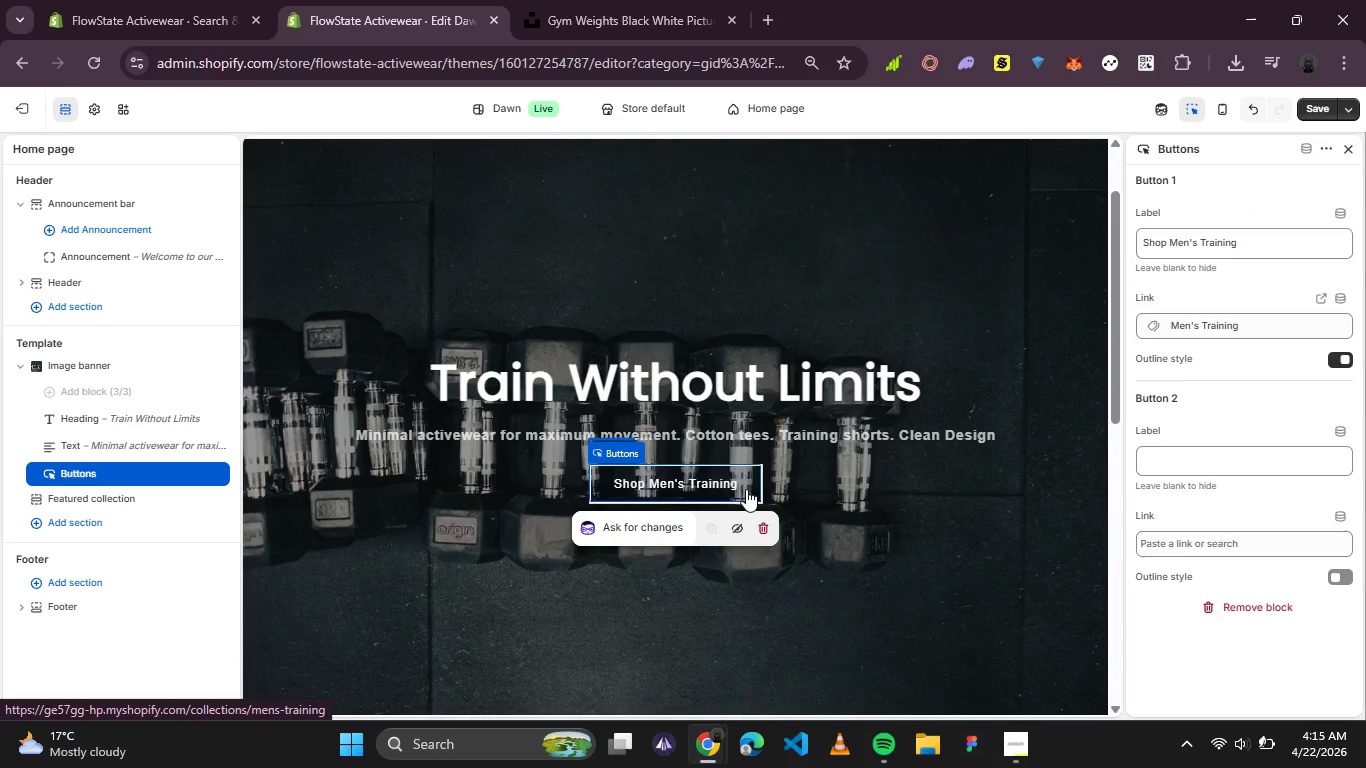 
wait(6.86)
 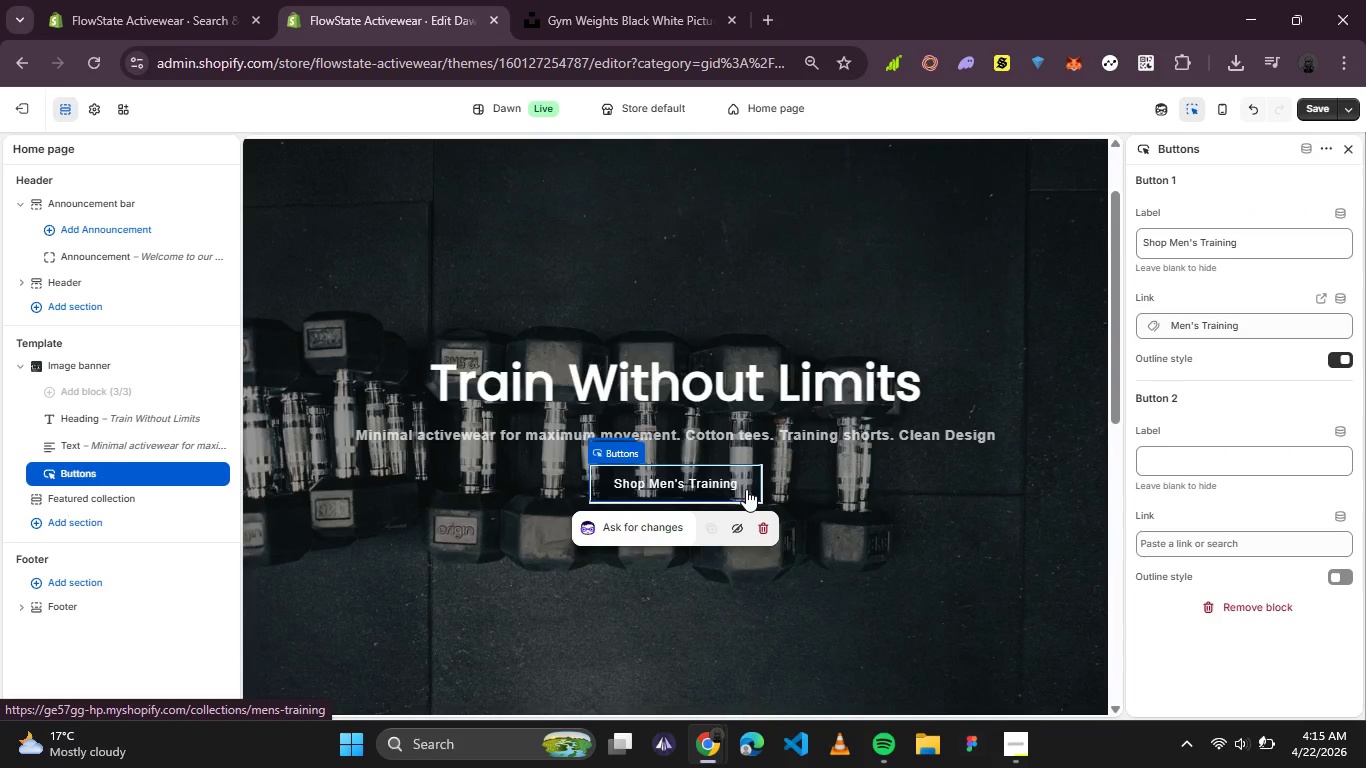 
scroll: coordinate [991, 577], scroll_direction: up, amount: 6.0
 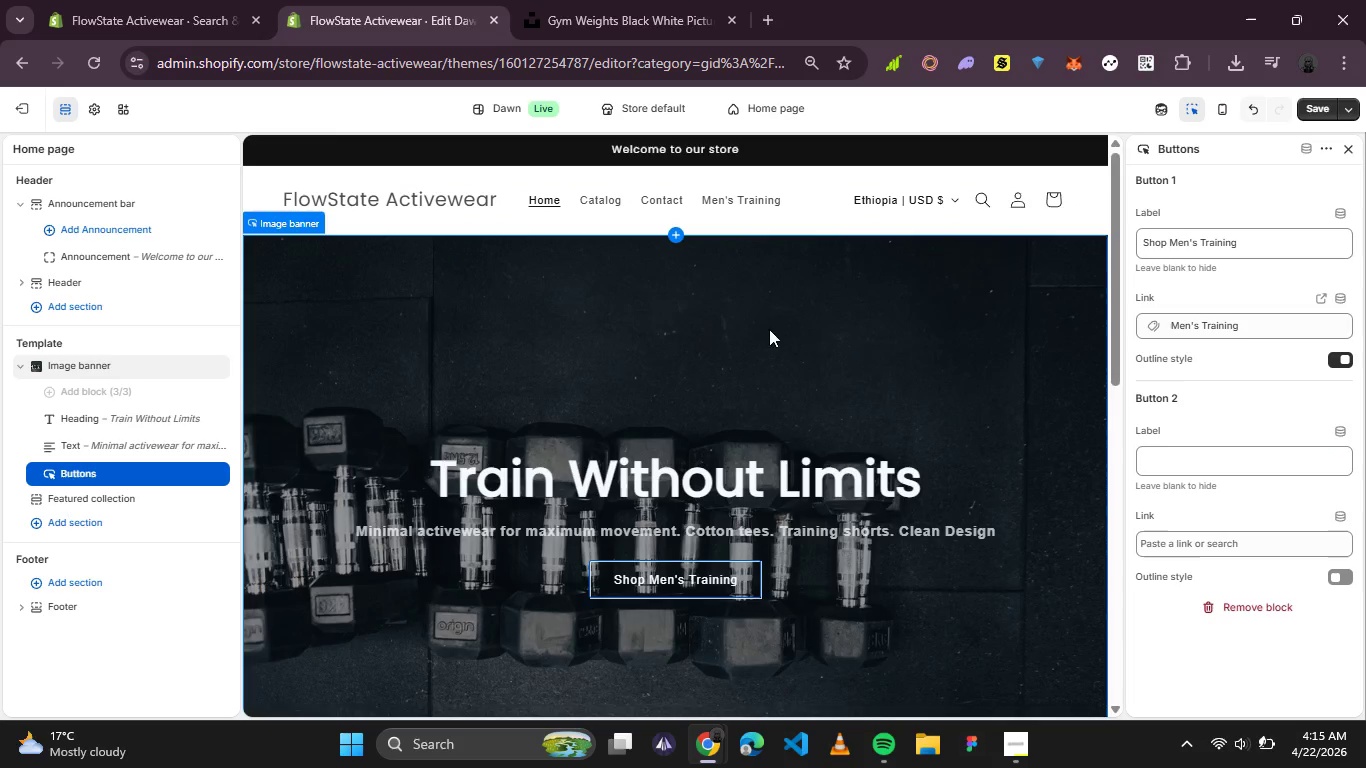 
scroll: coordinate [881, 361], scroll_direction: none, amount: 0.0
 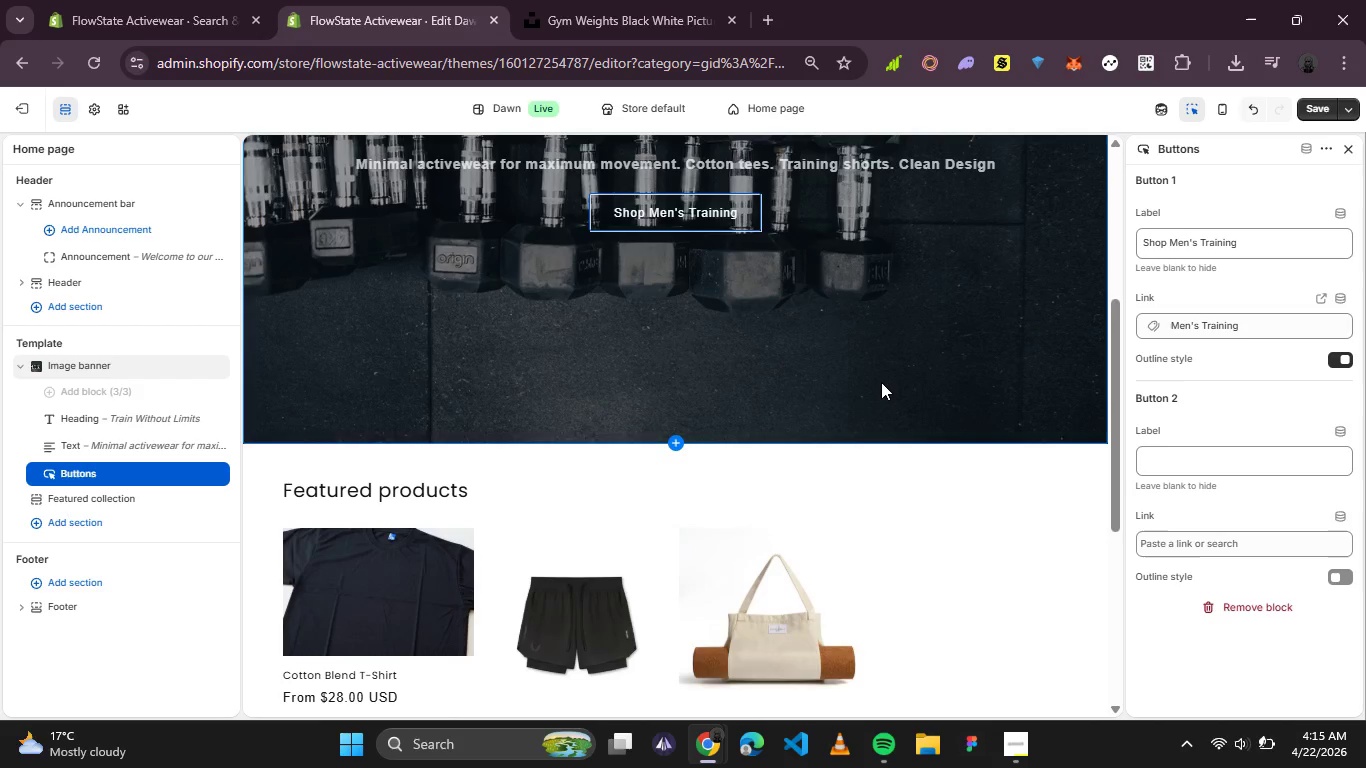 
scroll: coordinate [881, 385], scroll_direction: down, amount: 1.0
 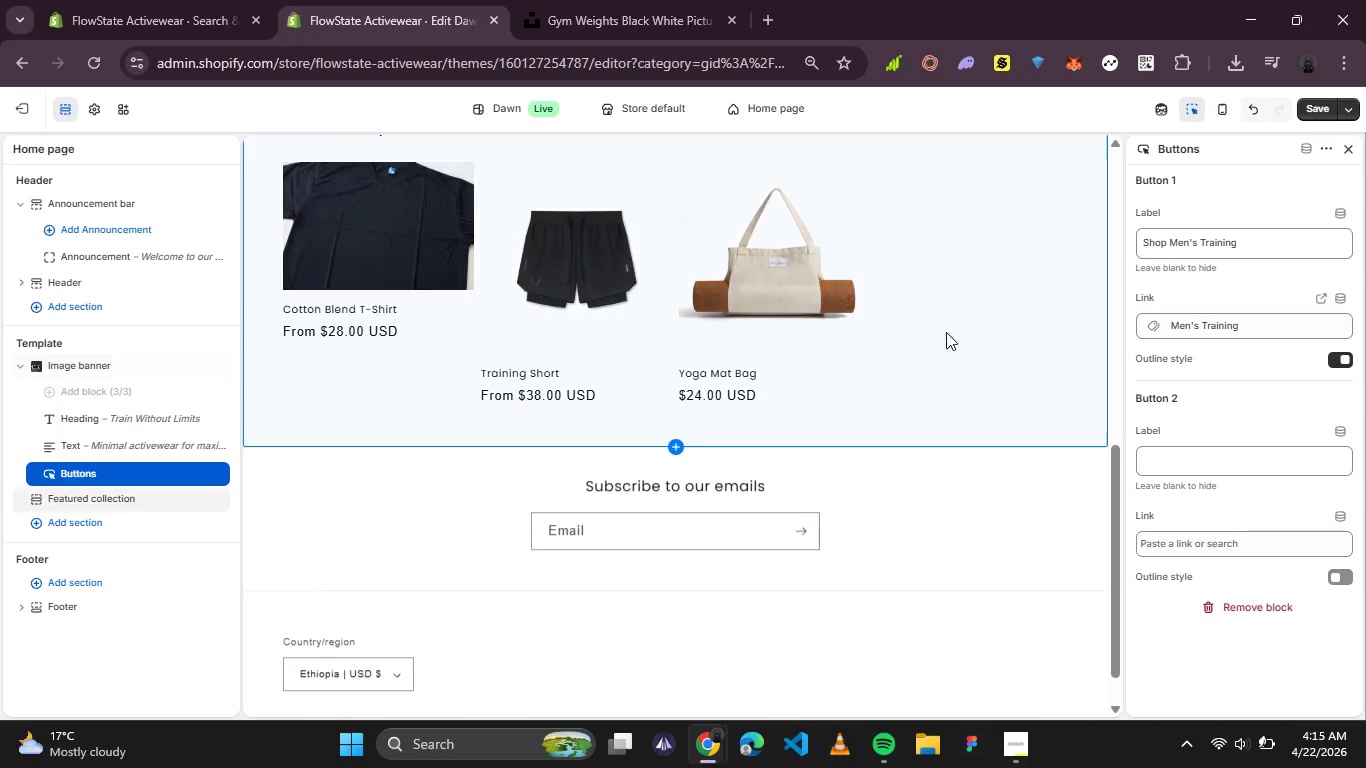 
left_click([947, 332])
 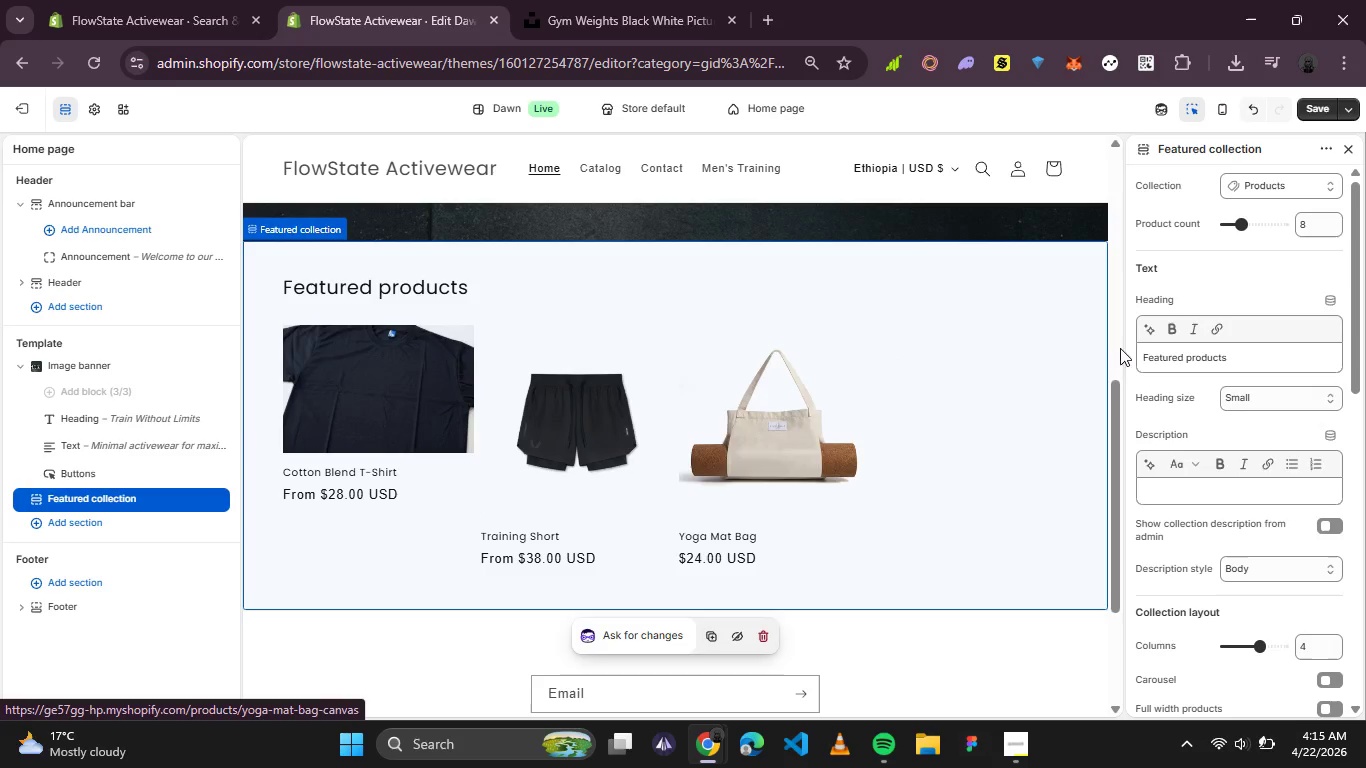 
left_click_drag(start_coordinate=[1237, 348], to_coordinate=[1034, 349])
 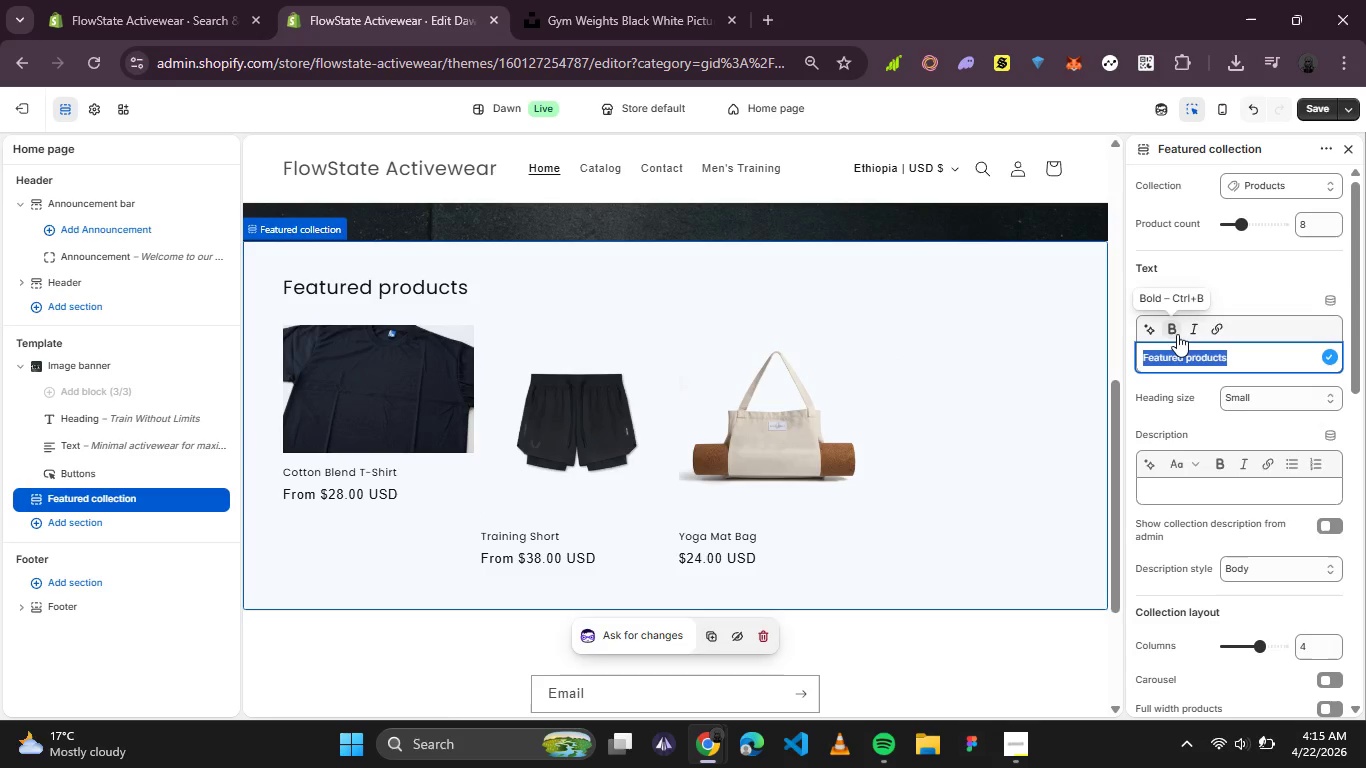 
left_click([1177, 334])
 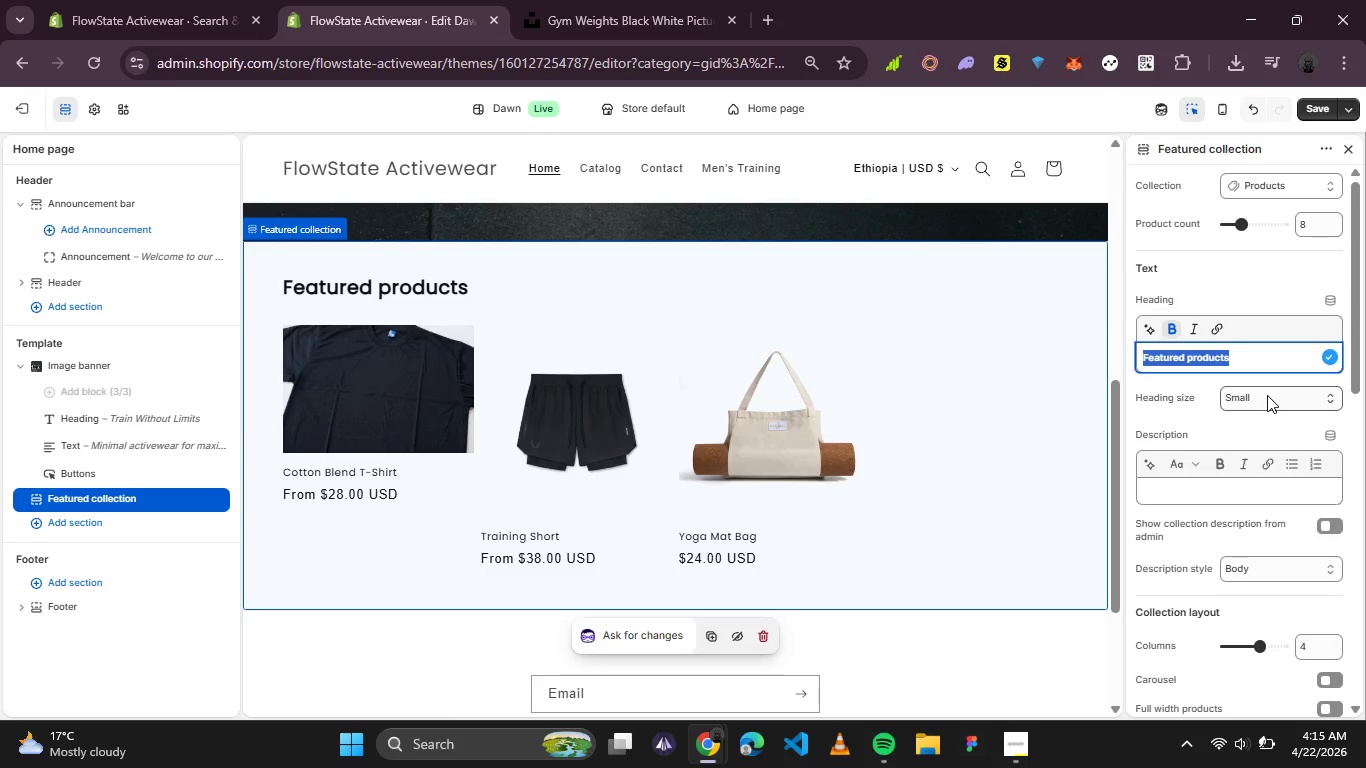 
left_click([1267, 395])
 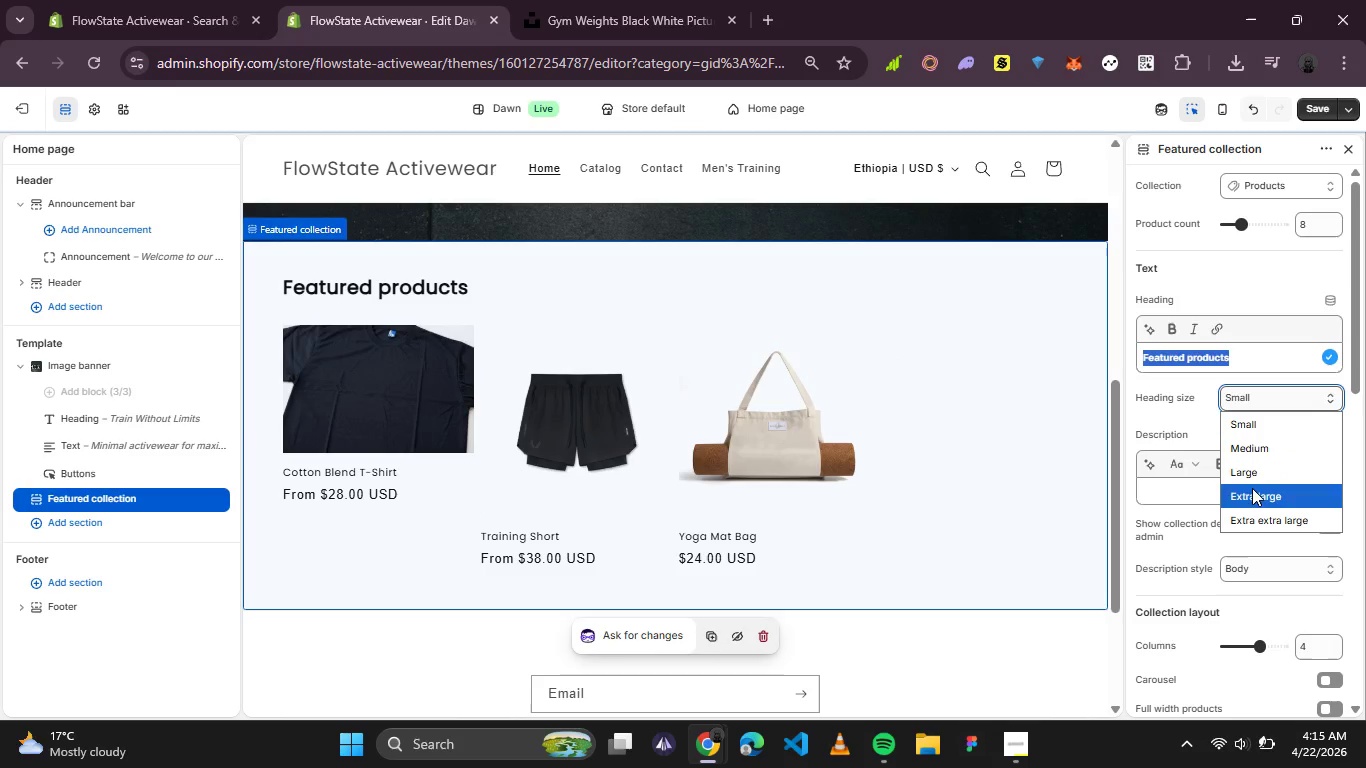 
left_click([1252, 465])
 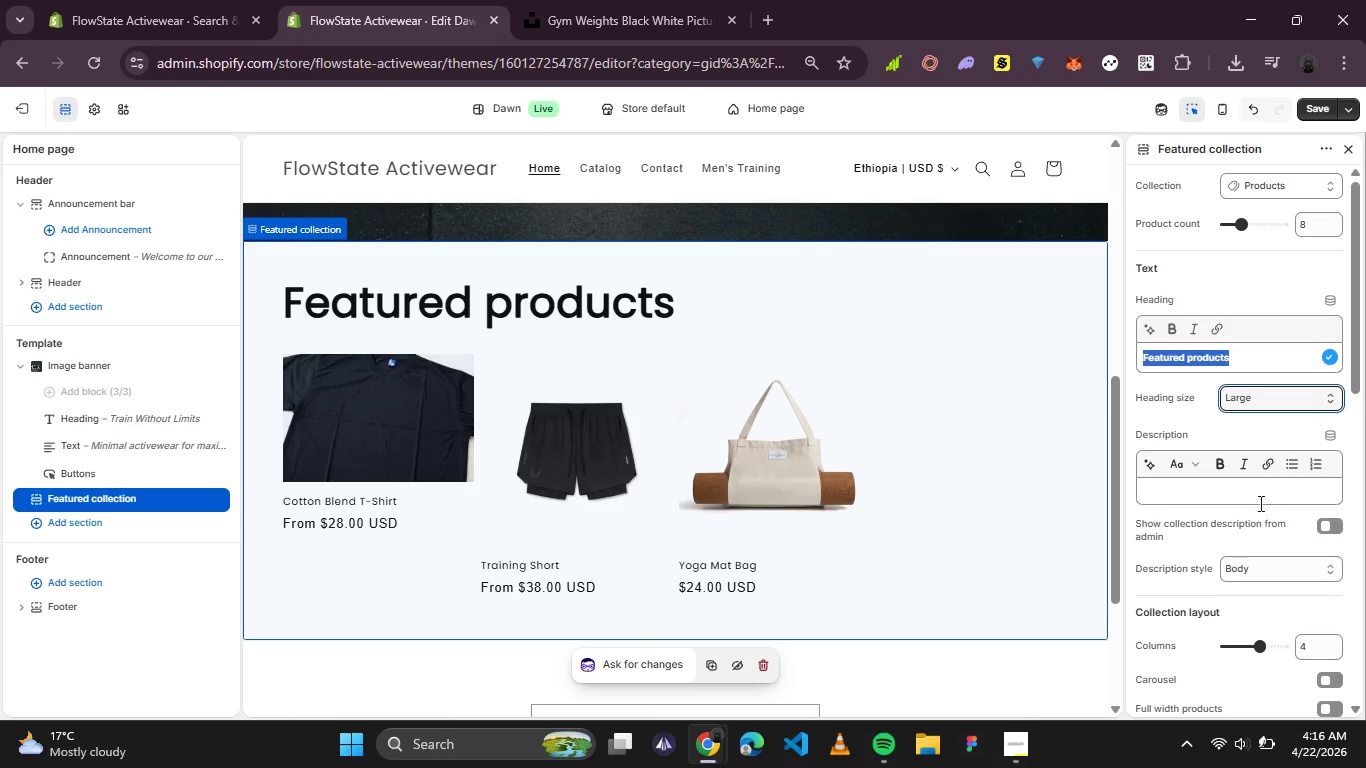 
scroll: coordinate [1260, 574], scroll_direction: down, amount: 2.0
 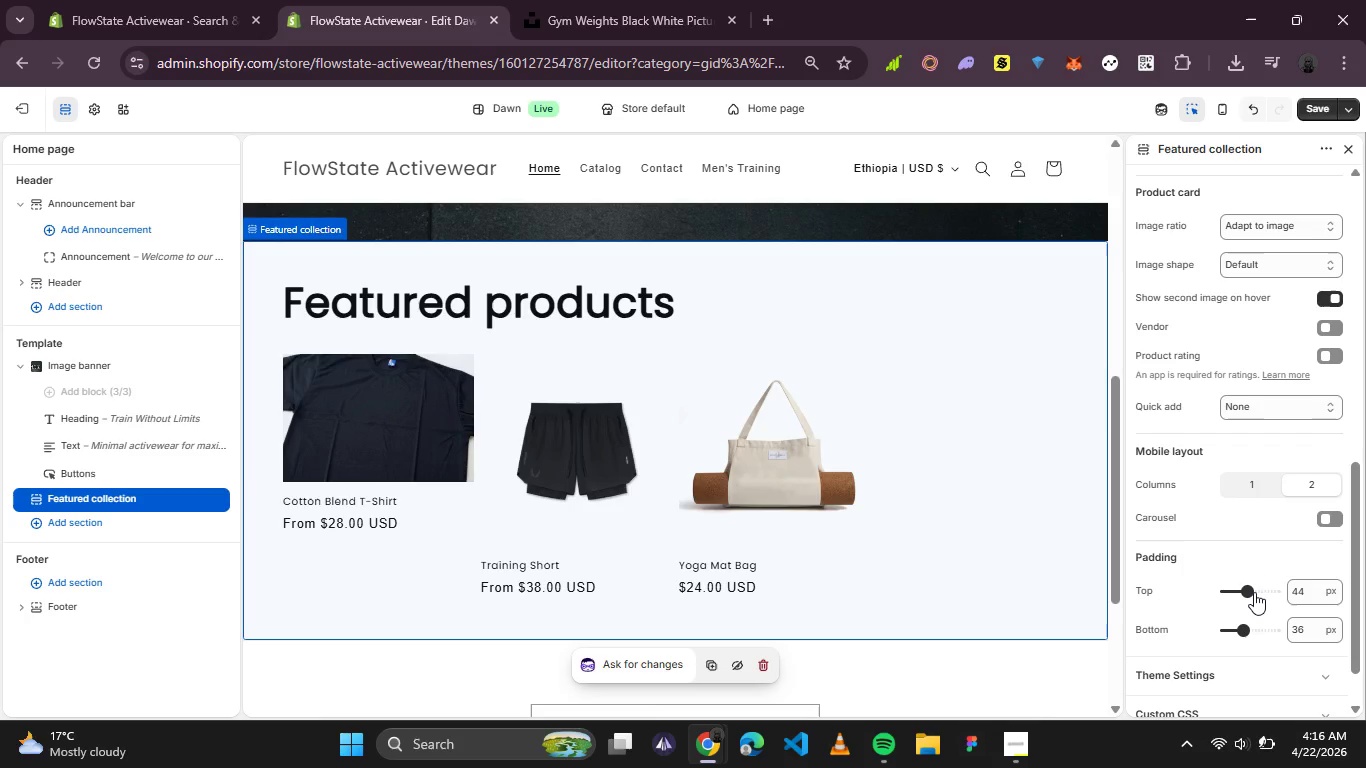 
left_click_drag(start_coordinate=[1254, 592], to_coordinate=[1264, 592])
 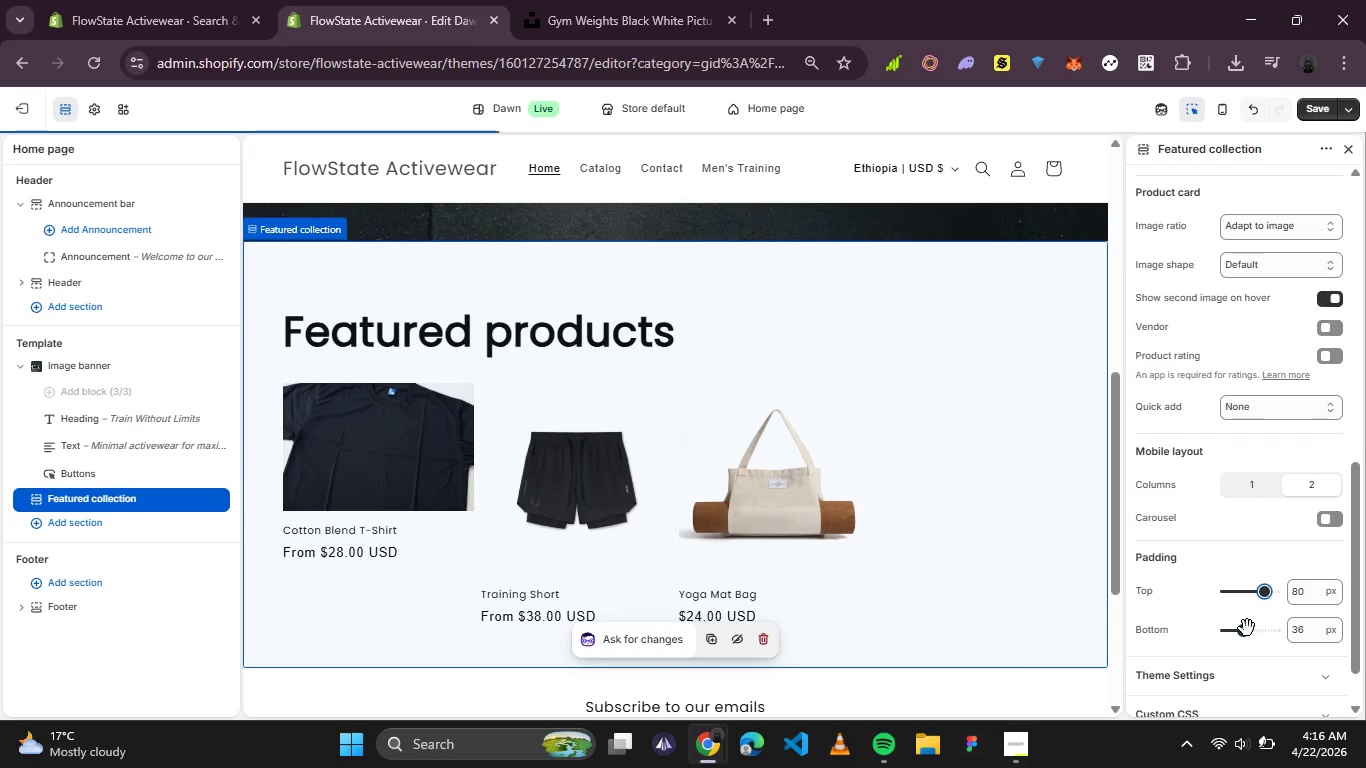 
left_click_drag(start_coordinate=[1247, 628], to_coordinate=[1258, 630])
 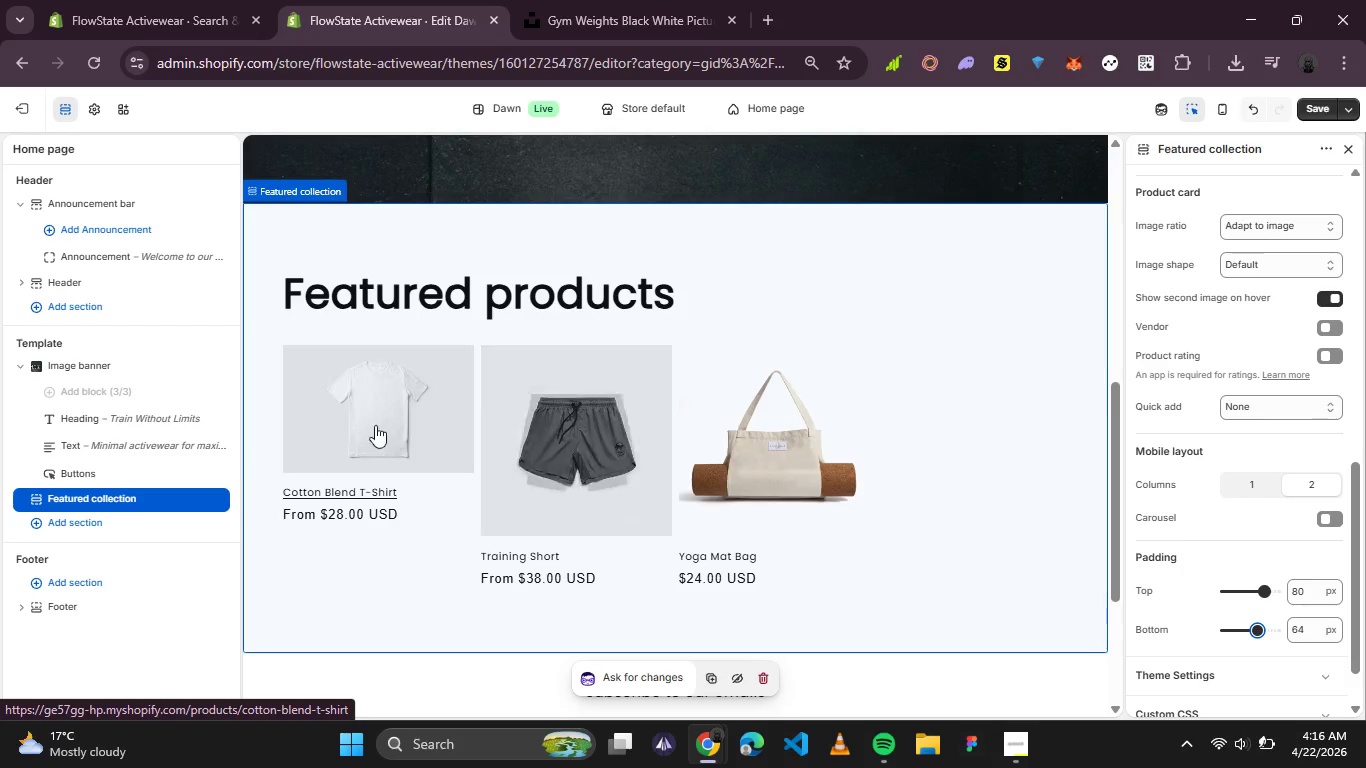 
wait(8.8)
 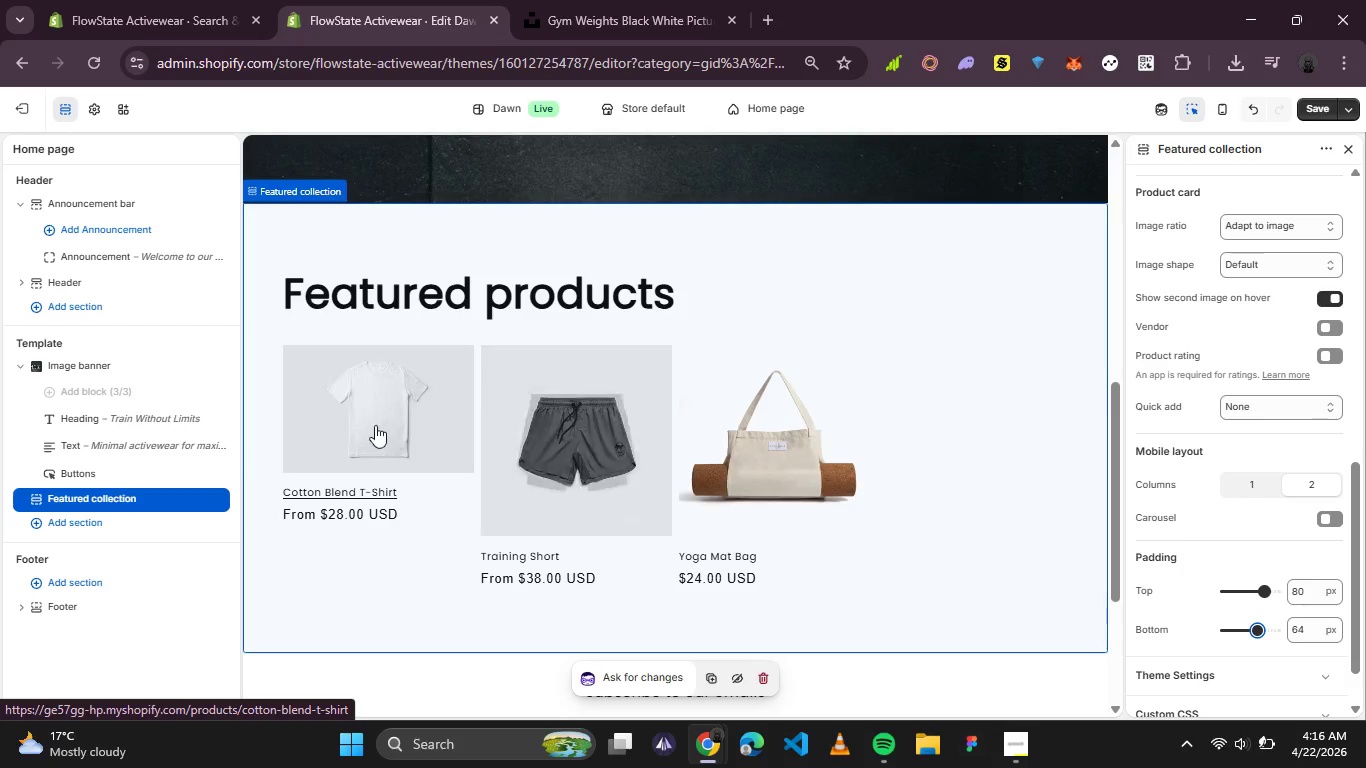 
left_click([412, 423])
 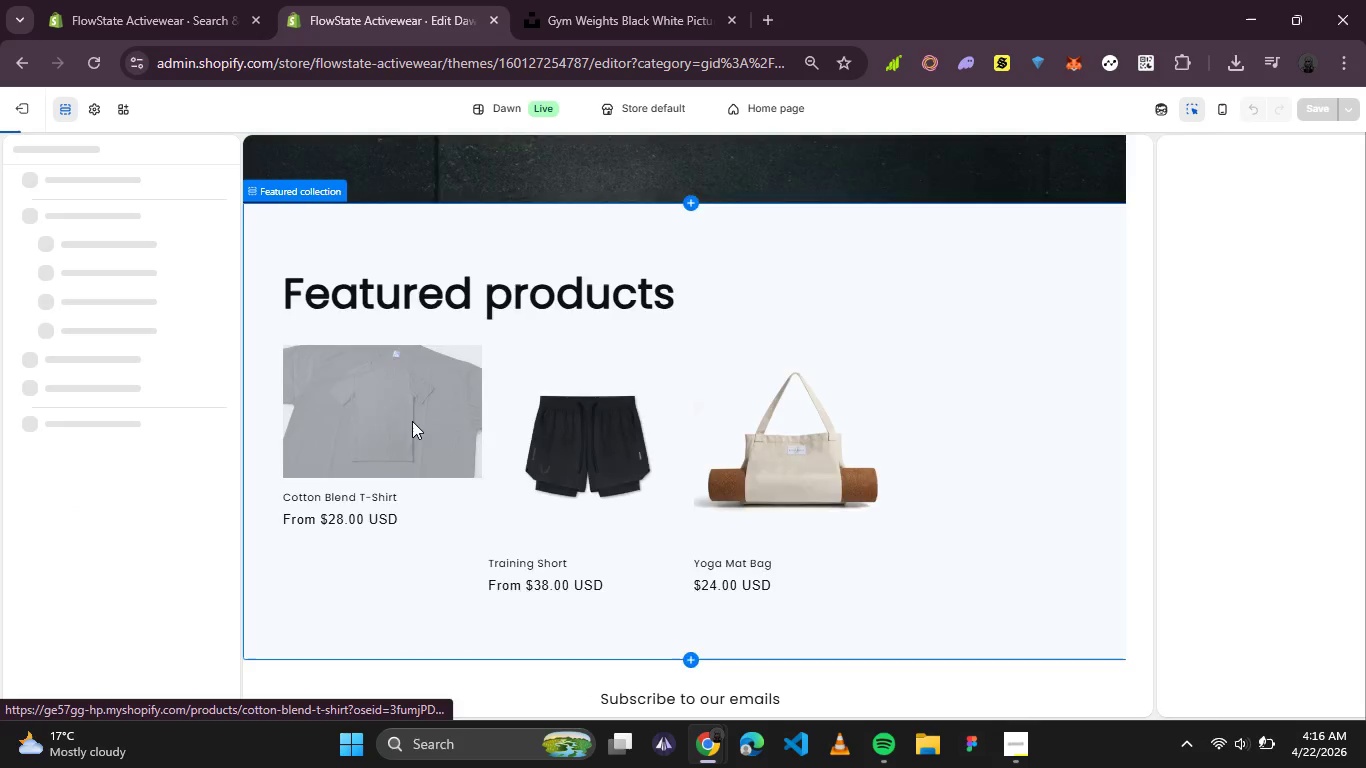 
mouse_move([386, 404])
 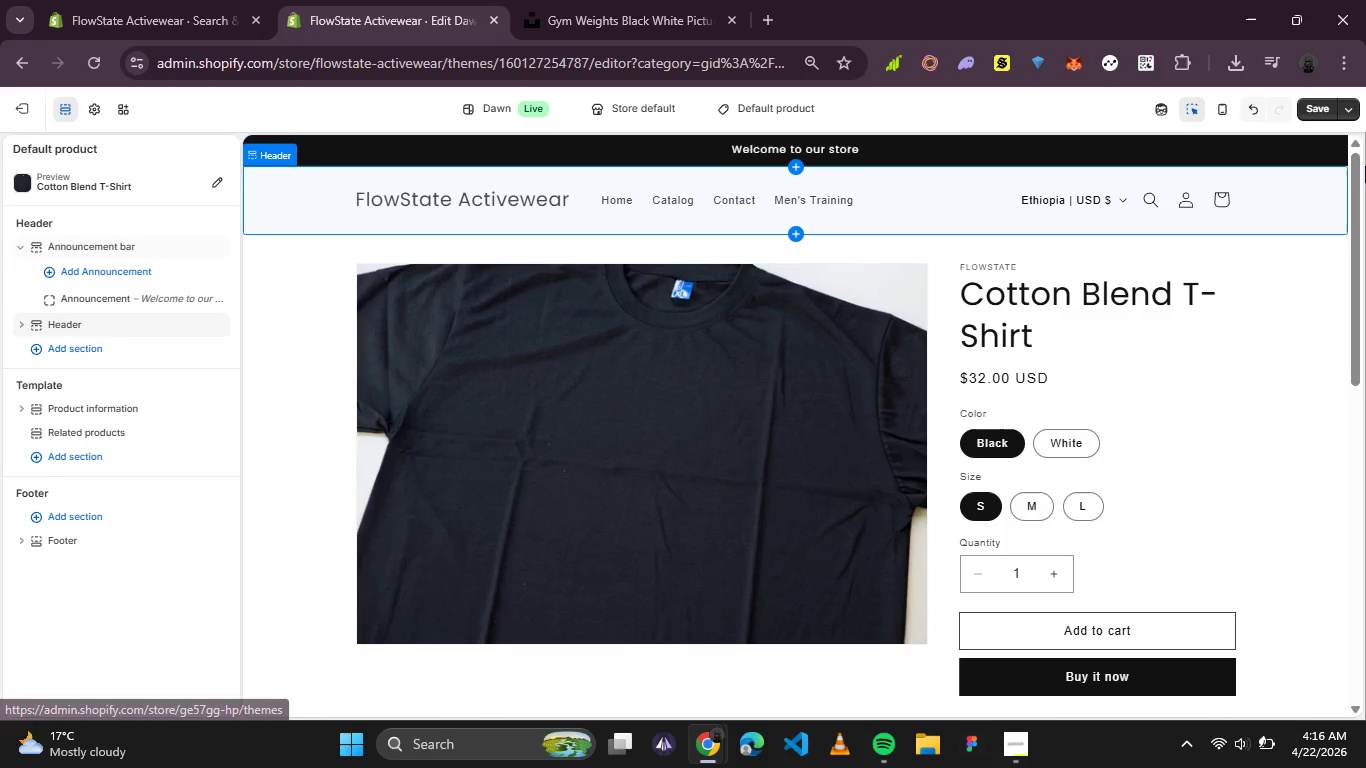 
left_click([1319, 107])
 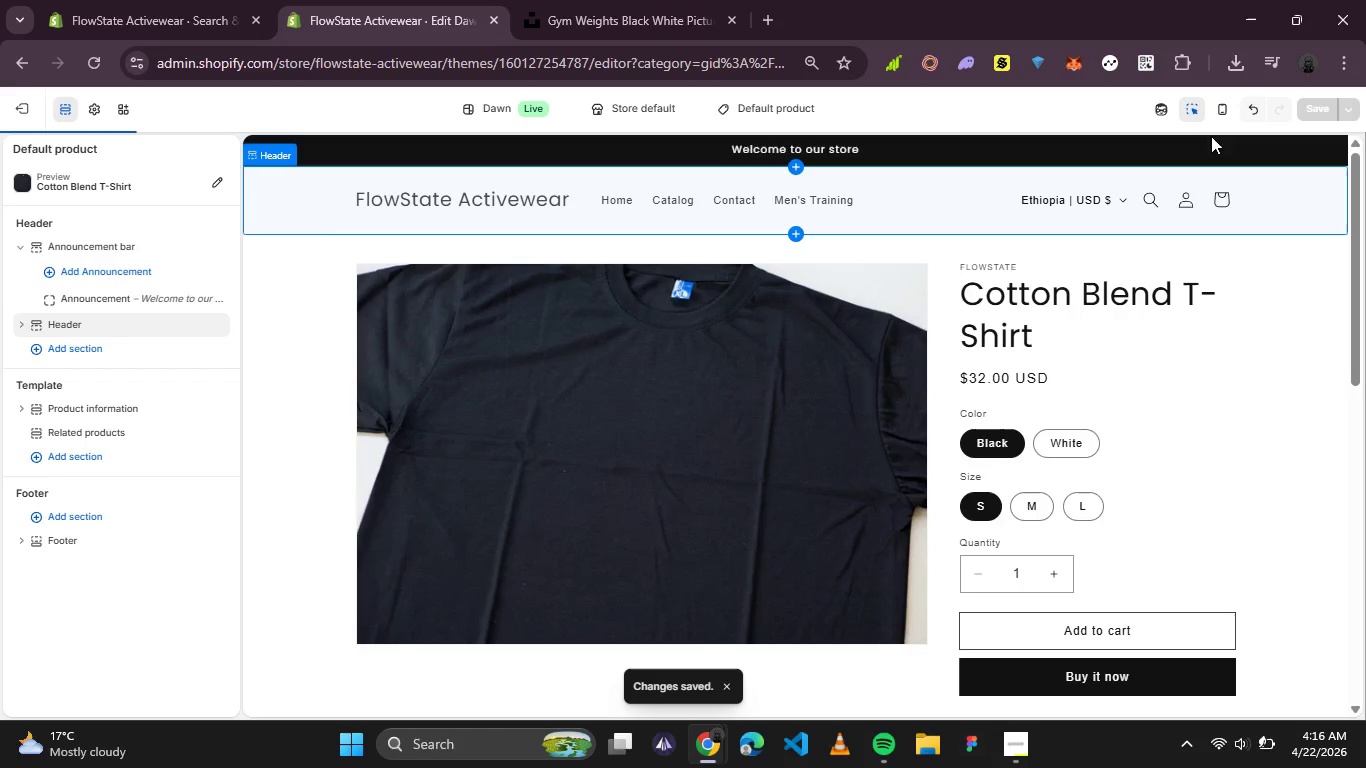 
wait(5.11)
 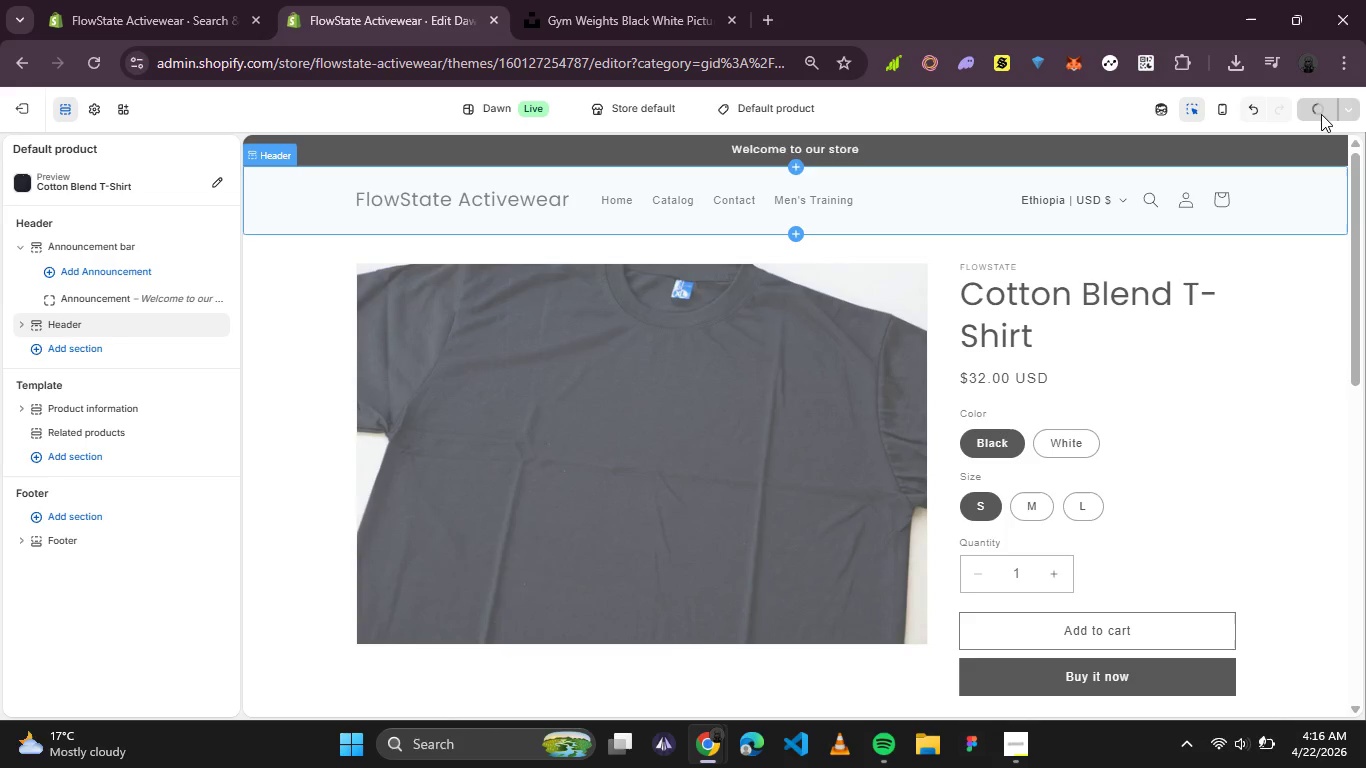 
left_click([408, 190])
 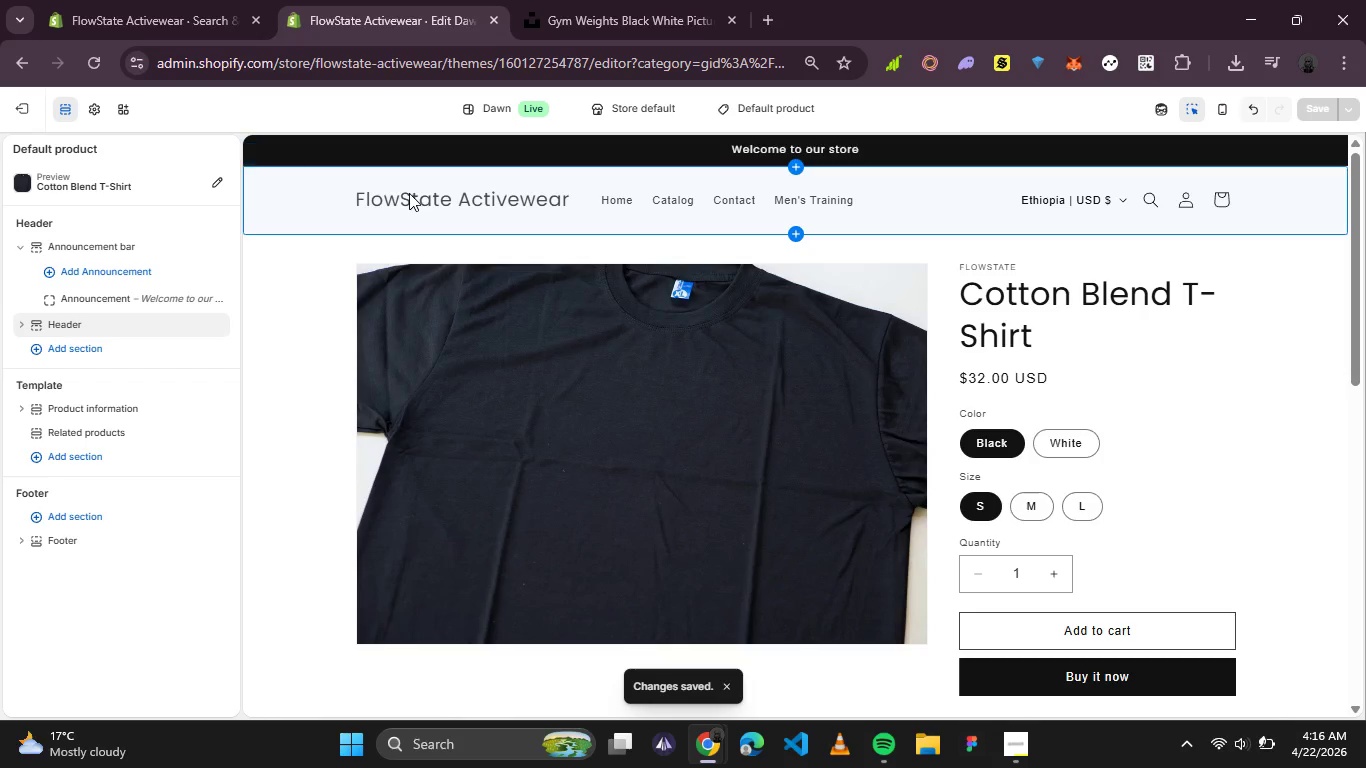 
left_click([409, 193])
 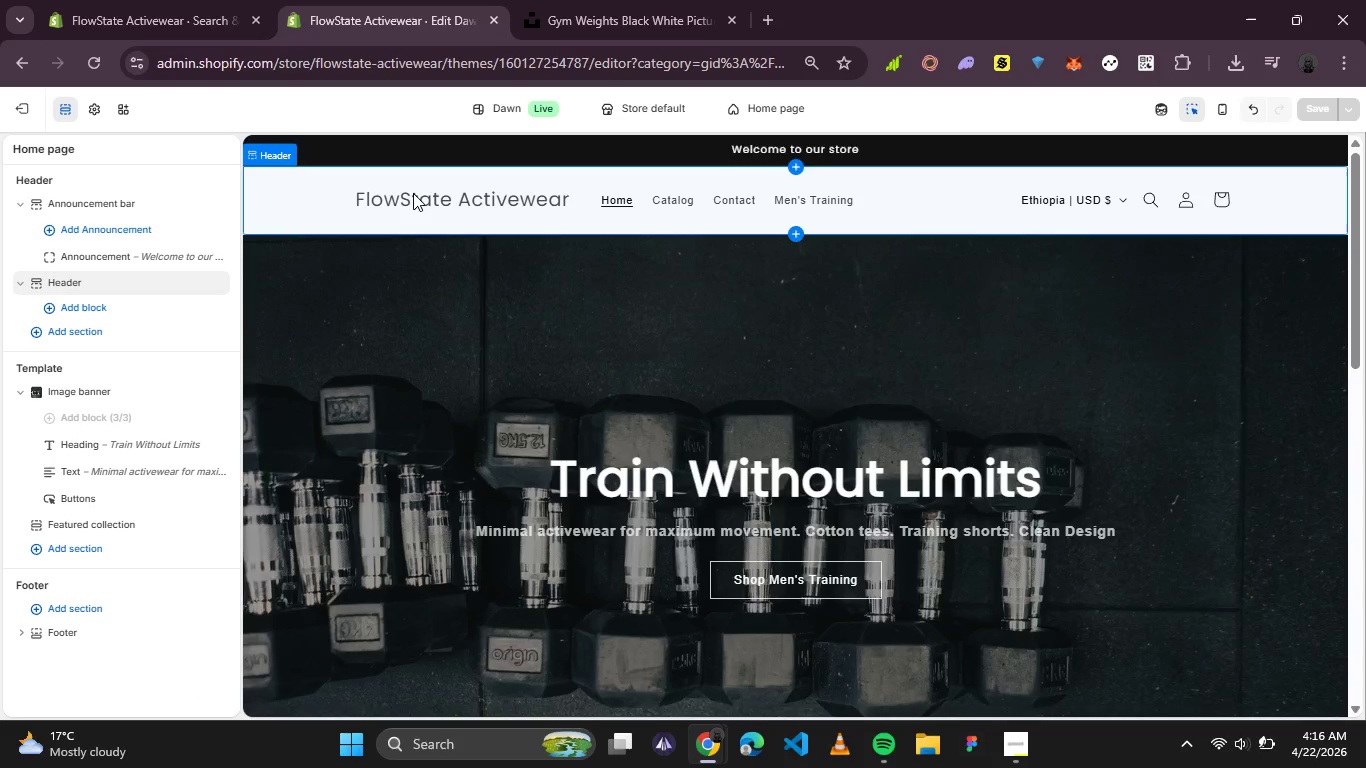 
wait(25.72)
 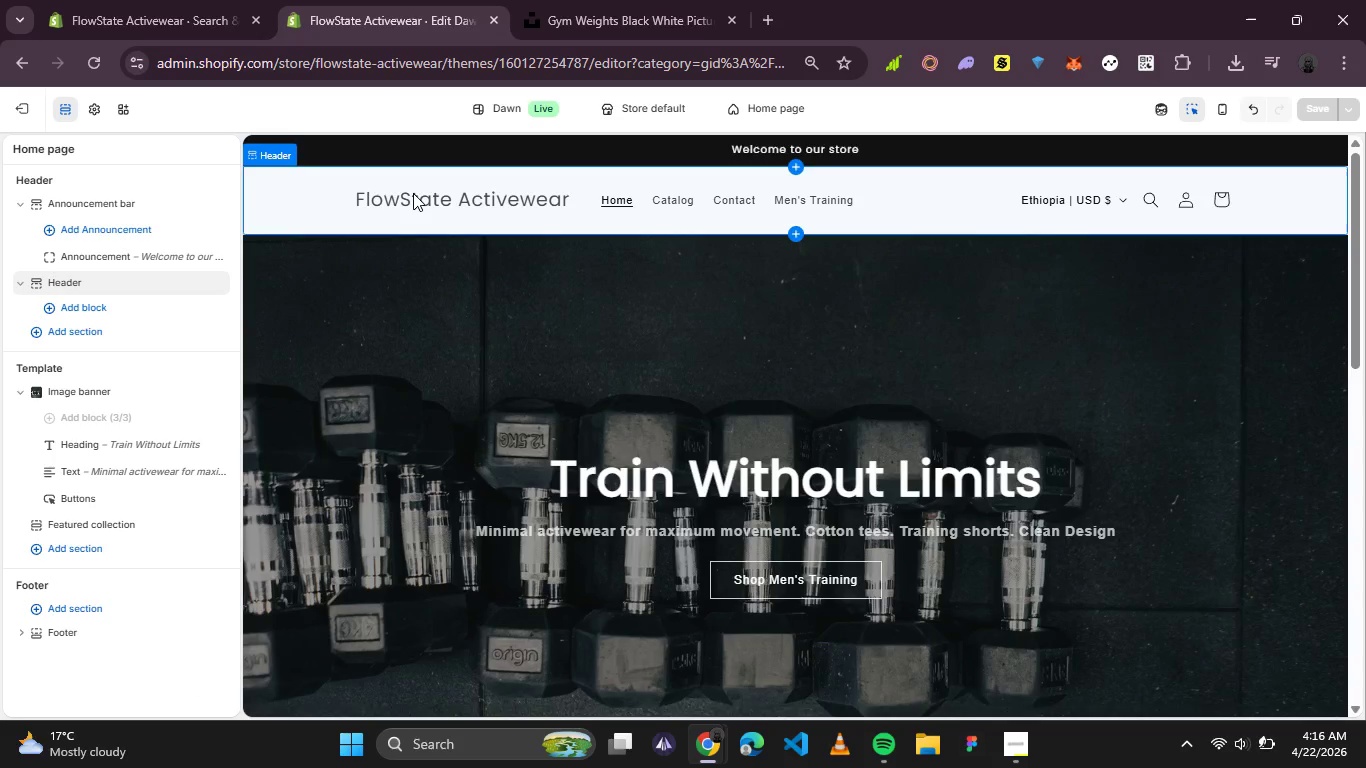 
scroll: coordinate [955, 358], scroll_direction: down, amount: 4.0
 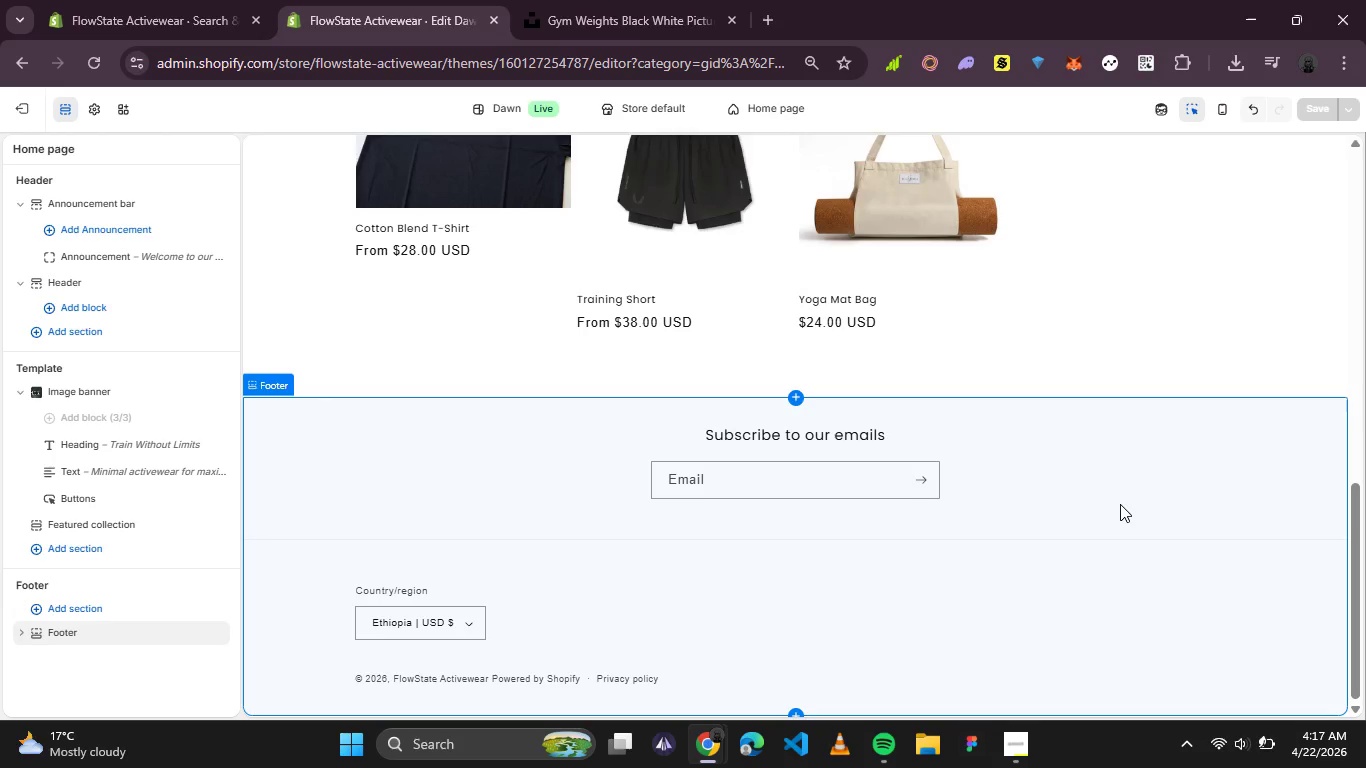 
left_click([1120, 504])
 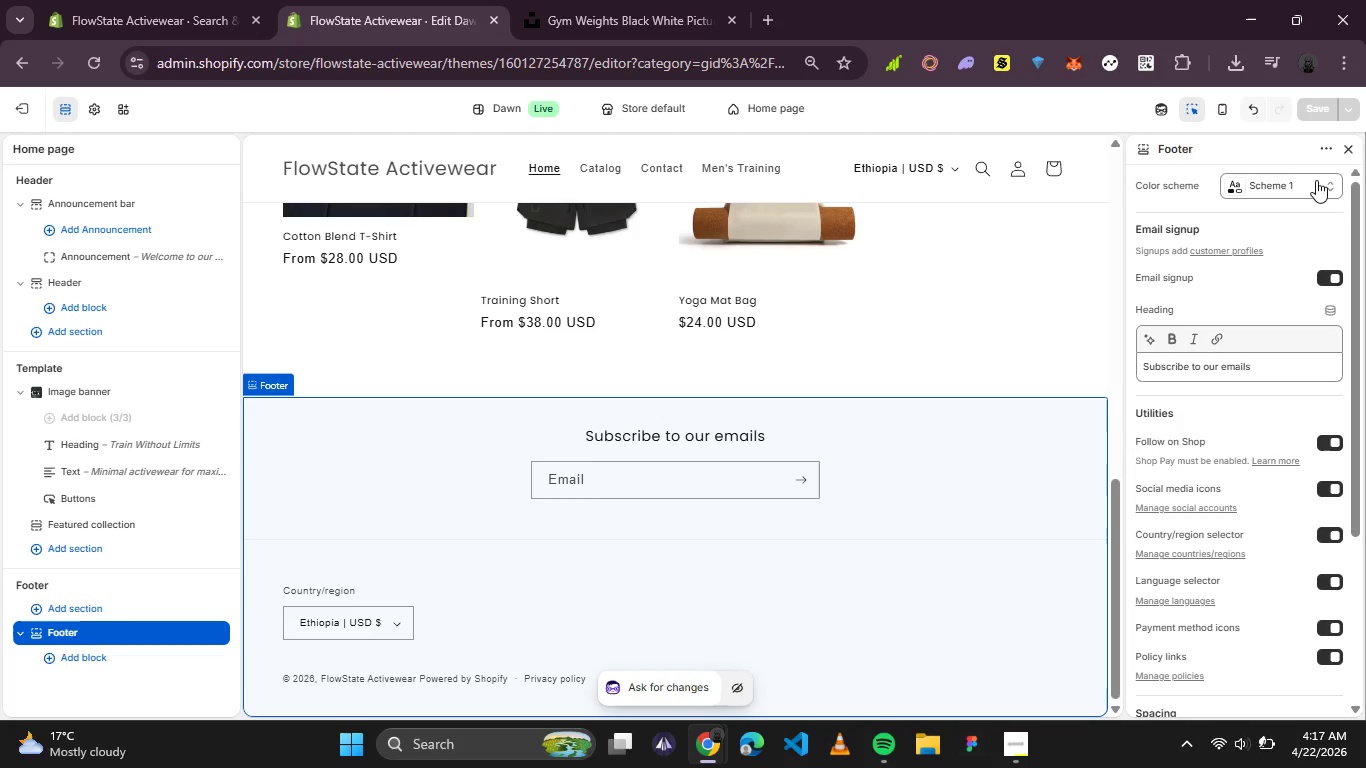 
left_click([1318, 179])
 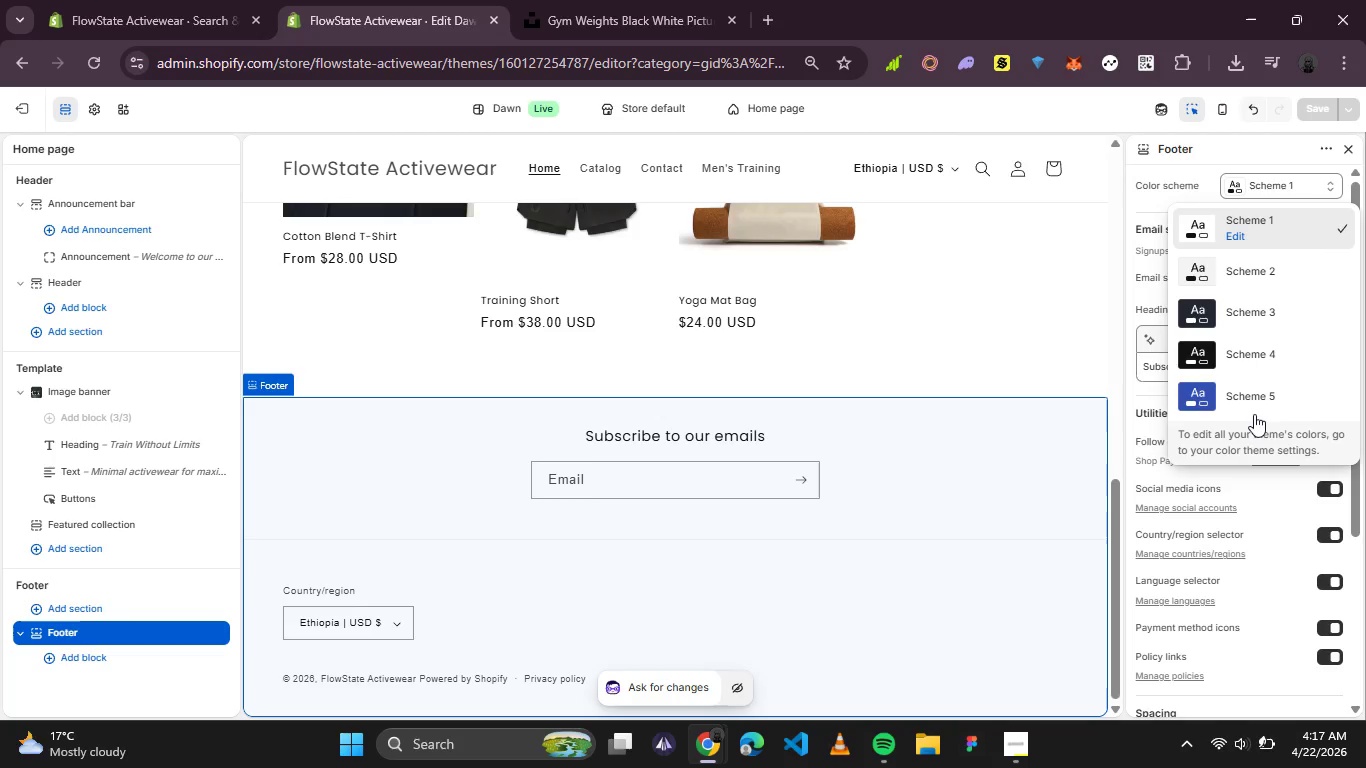 
left_click([1254, 405])
 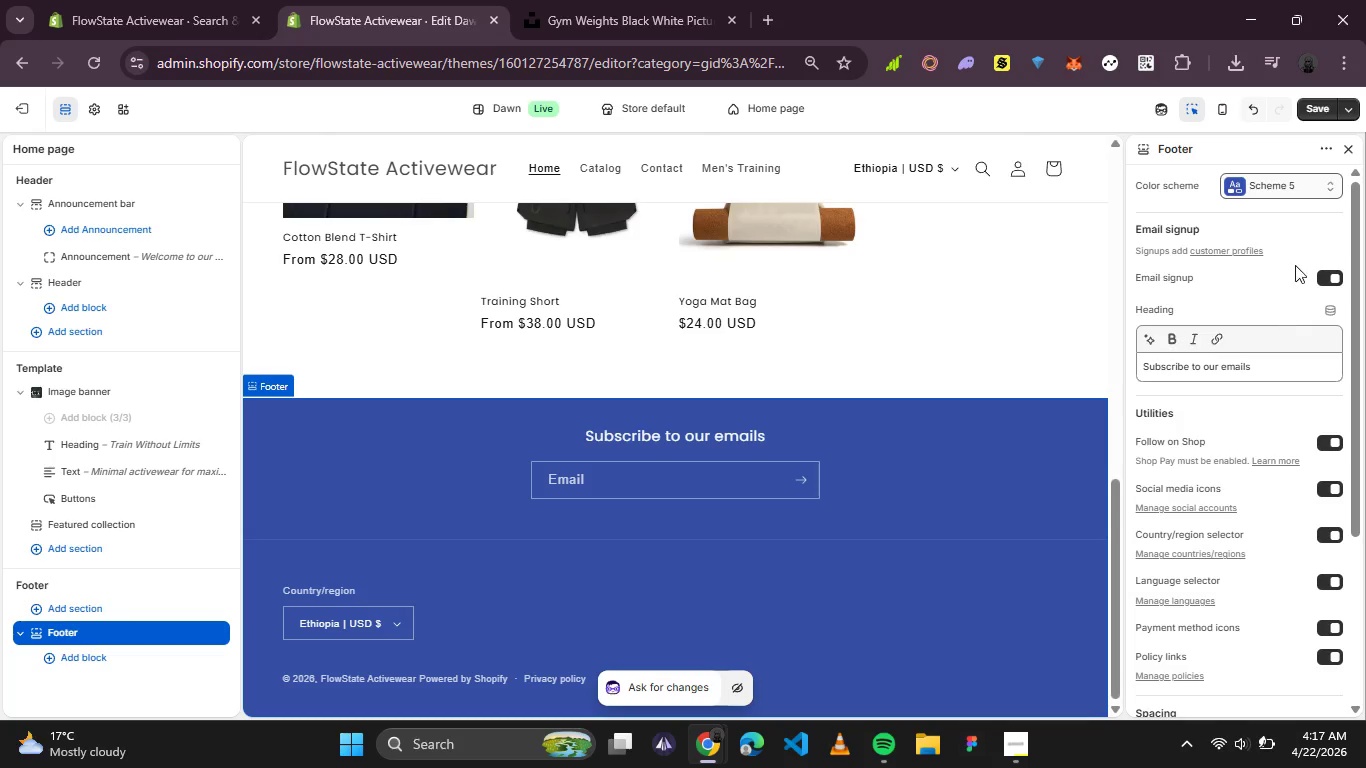 
left_click([1308, 192])
 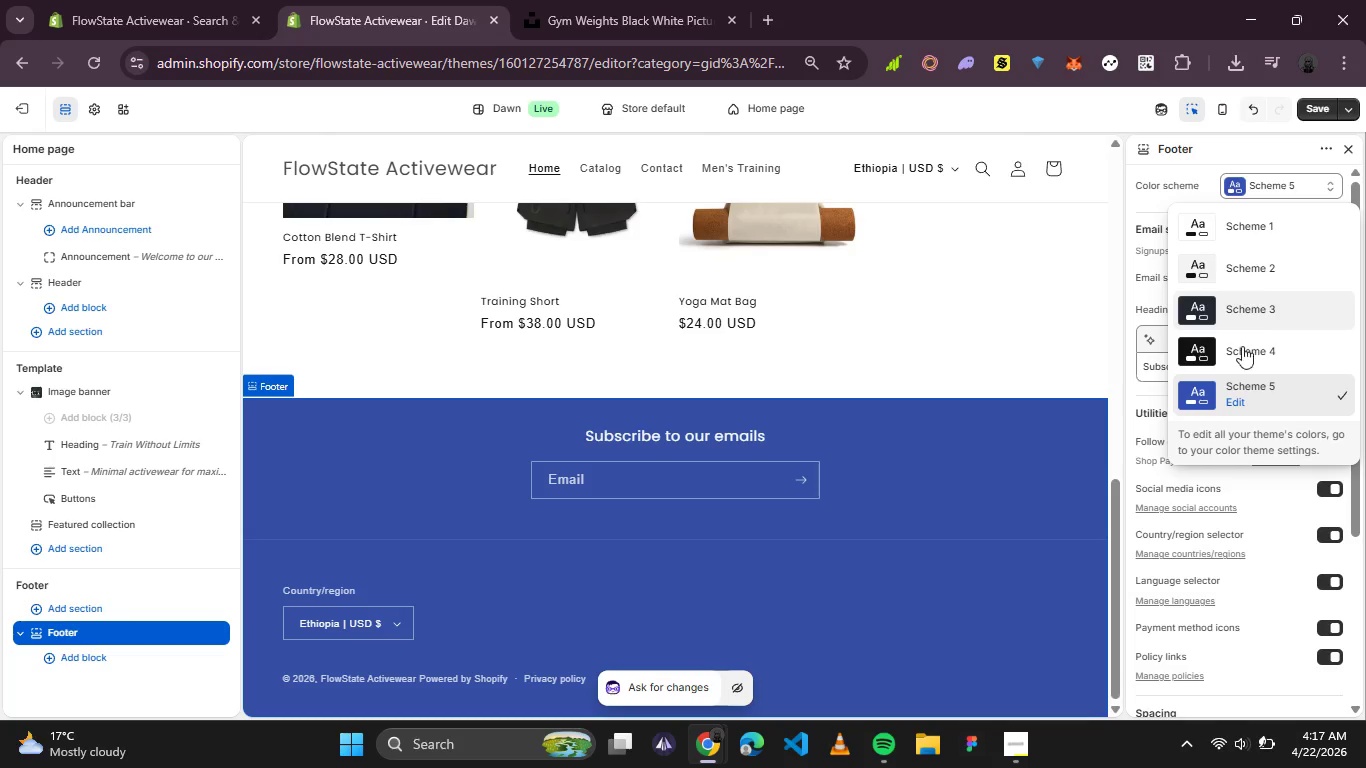 
left_click([1237, 361])
 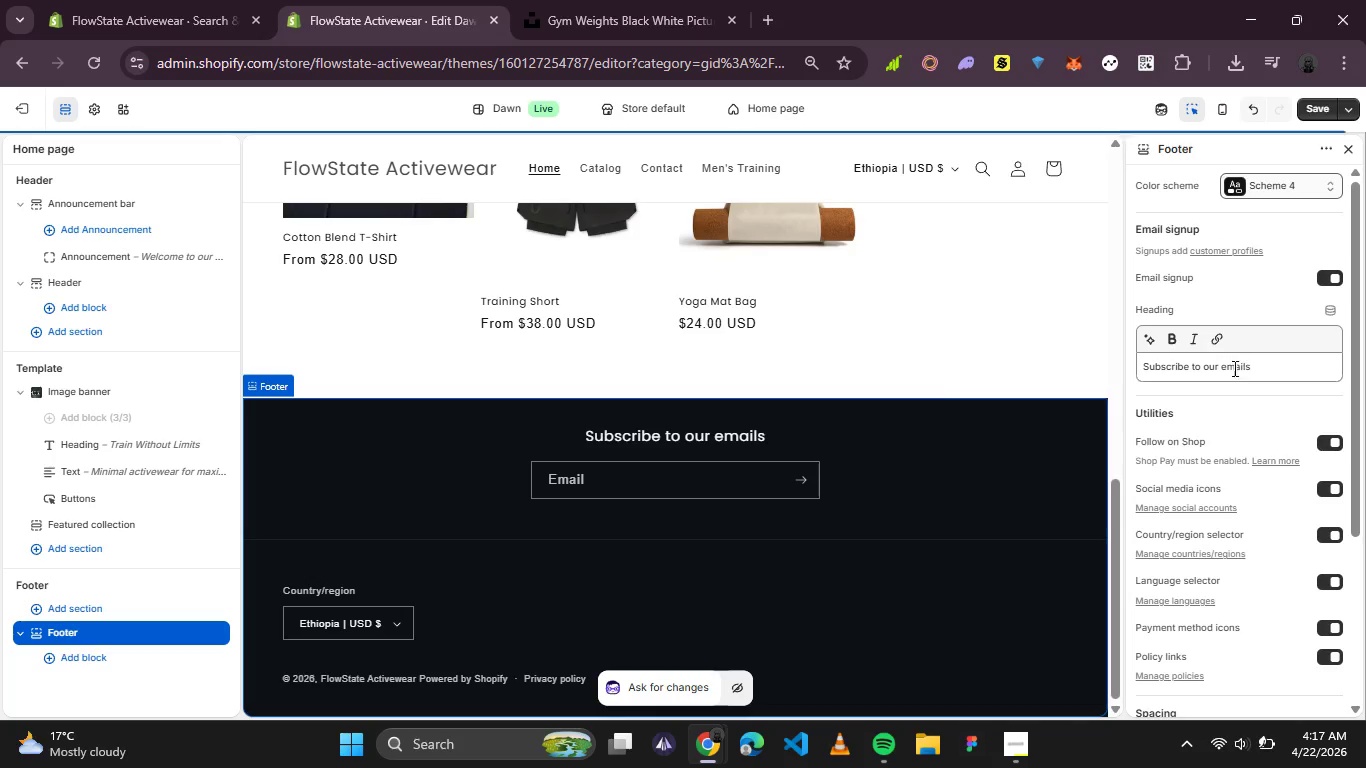 
scroll: coordinate [926, 382], scroll_direction: up, amount: 3.0
 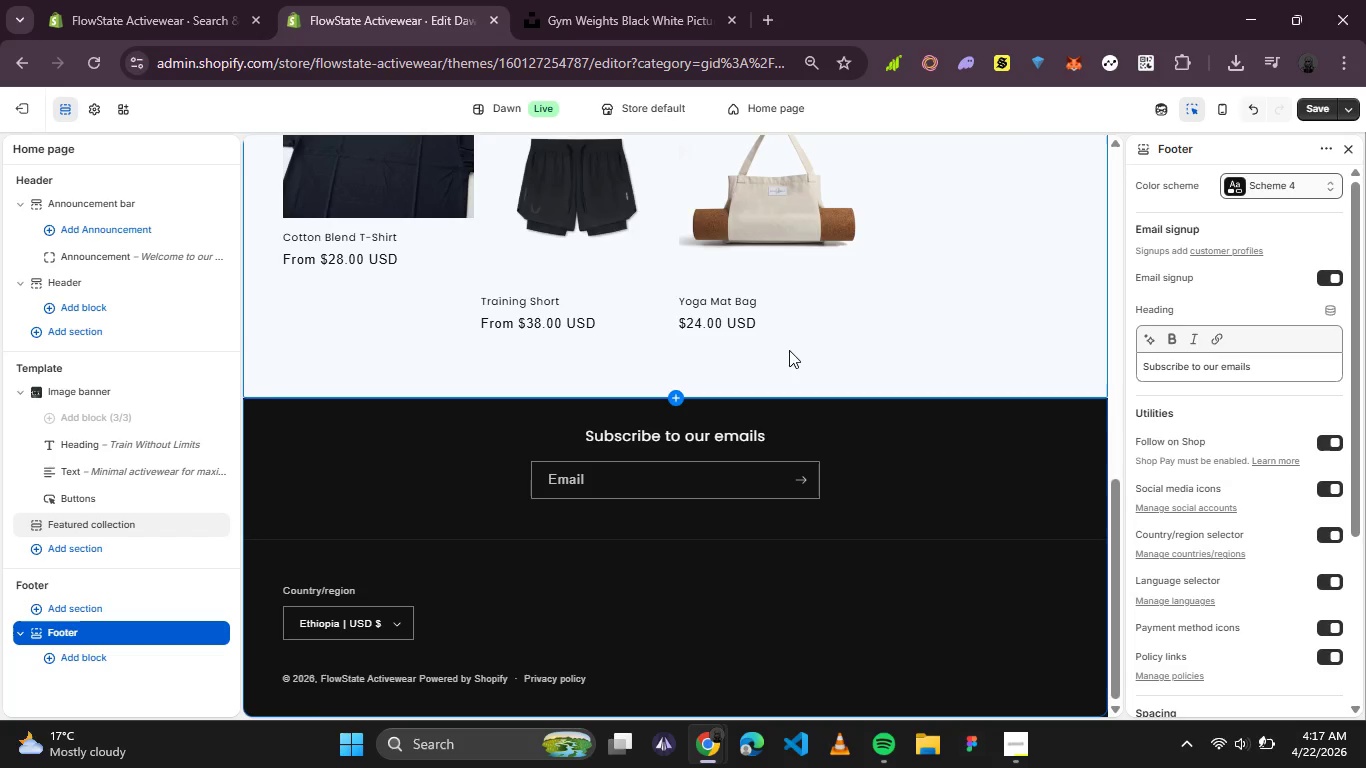 
scroll: coordinate [719, 310], scroll_direction: none, amount: 0.0
 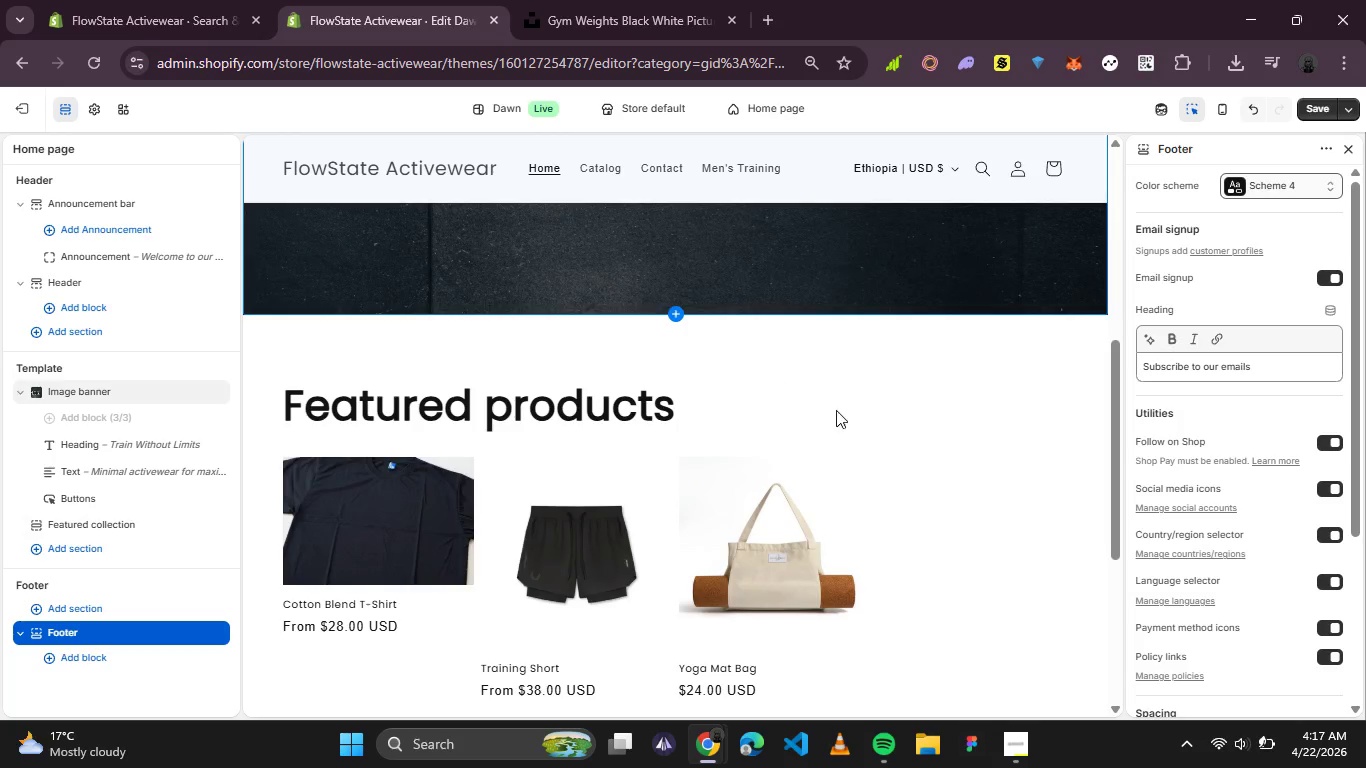 
left_click([873, 422])
 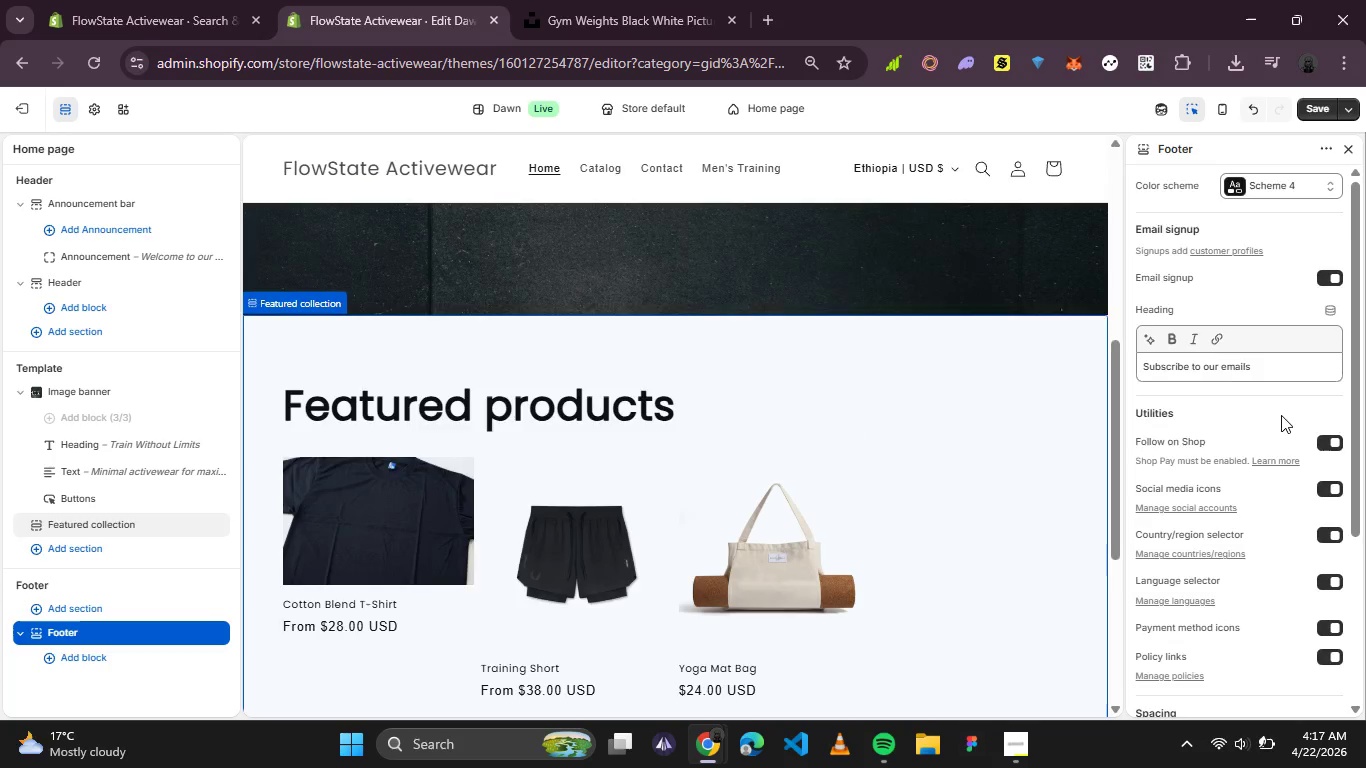 
scroll: coordinate [1281, 415], scroll_direction: down, amount: 2.0
 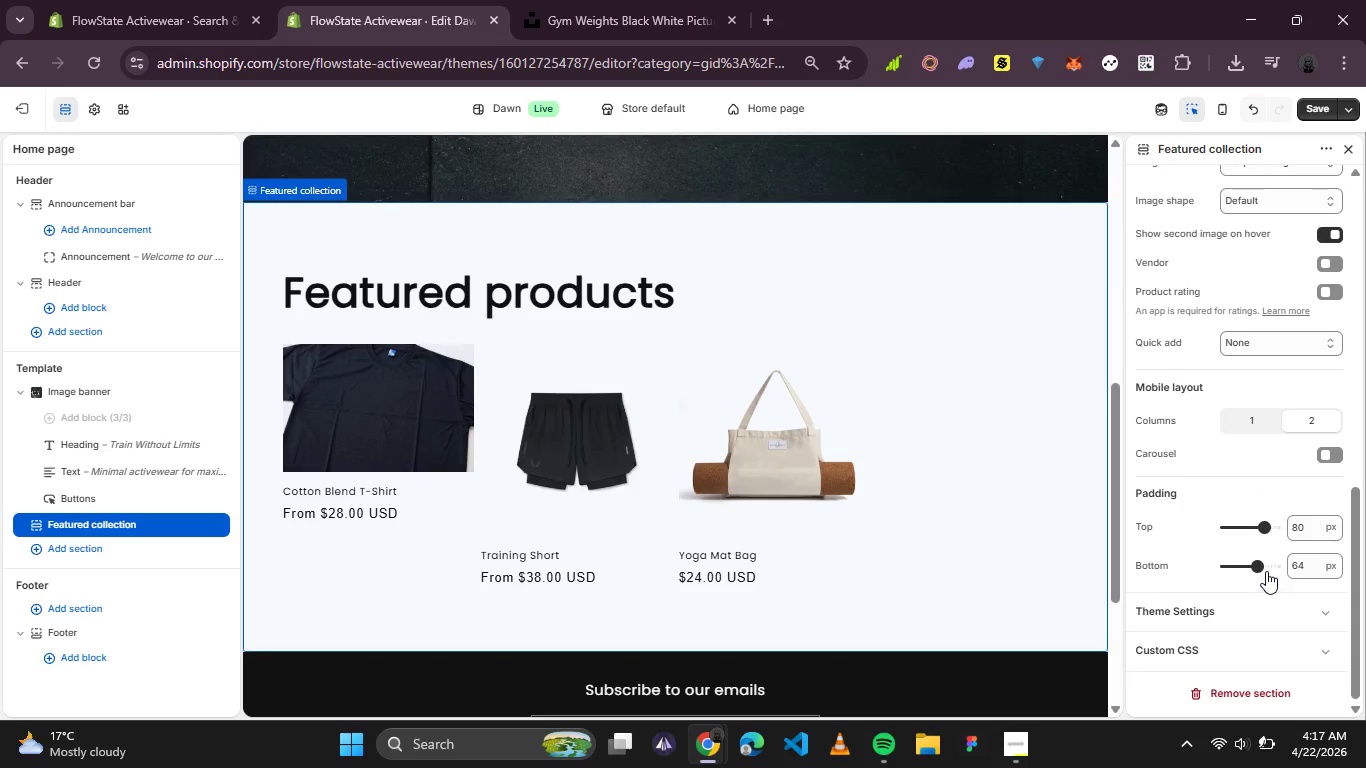 
left_click_drag(start_coordinate=[1262, 568], to_coordinate=[1269, 568])
 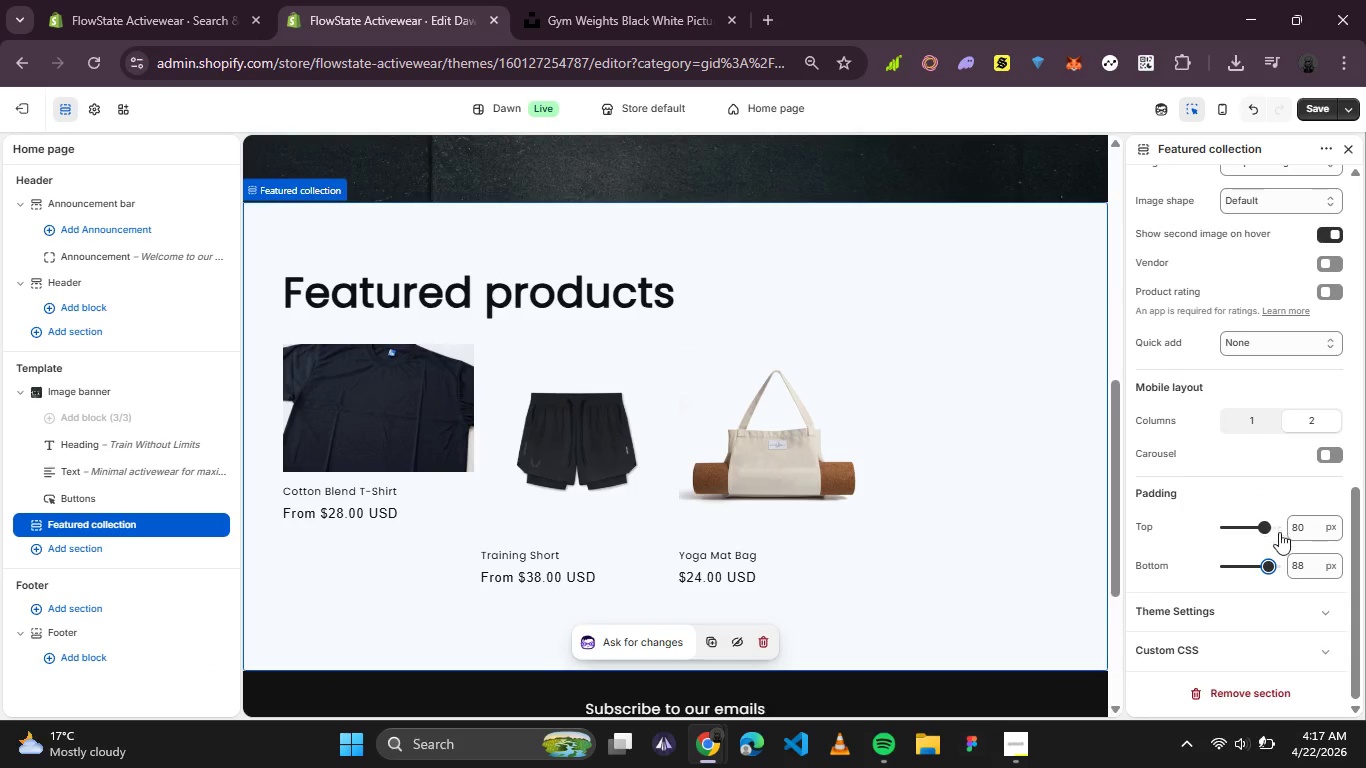 
left_click_drag(start_coordinate=[1271, 566], to_coordinate=[1266, 566])
 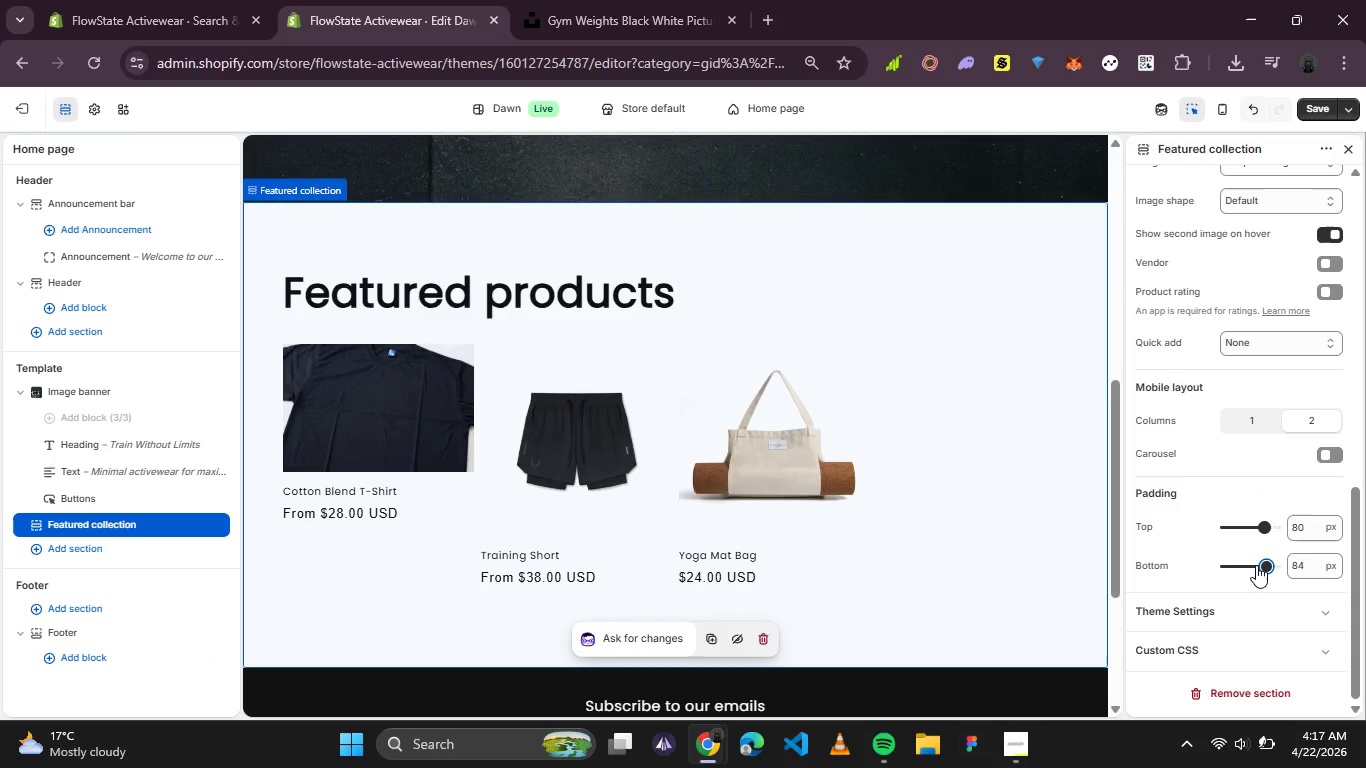 
left_click_drag(start_coordinate=[1270, 568], to_coordinate=[1260, 568])
 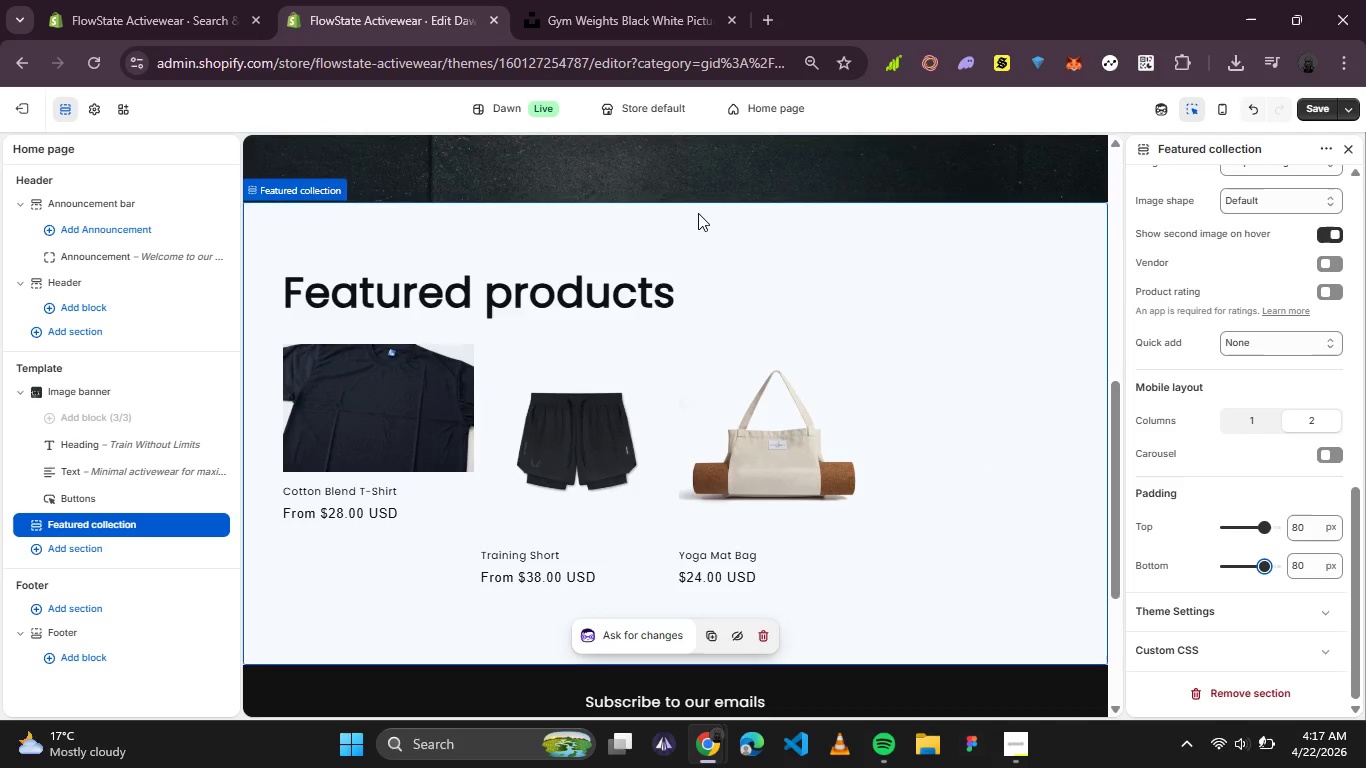 
wait(10.48)
 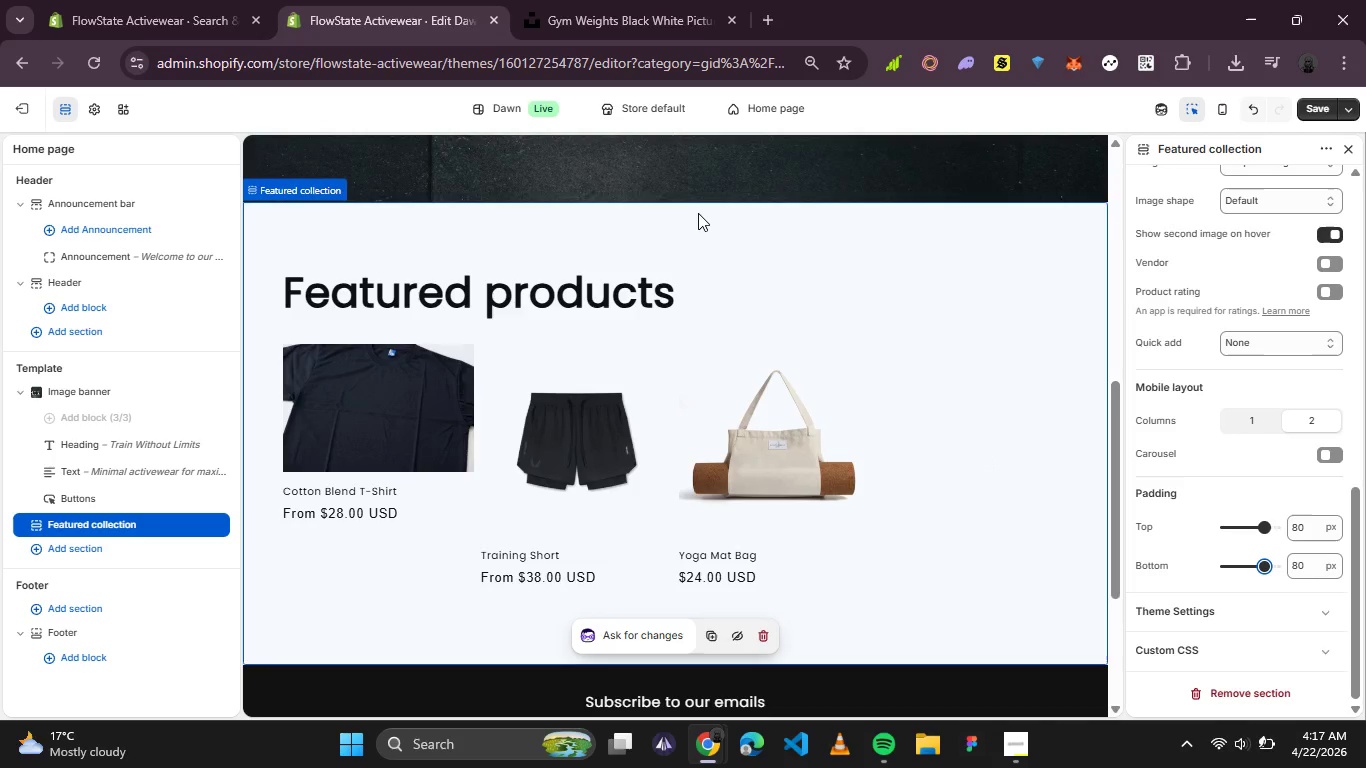 
left_click([1010, 755])